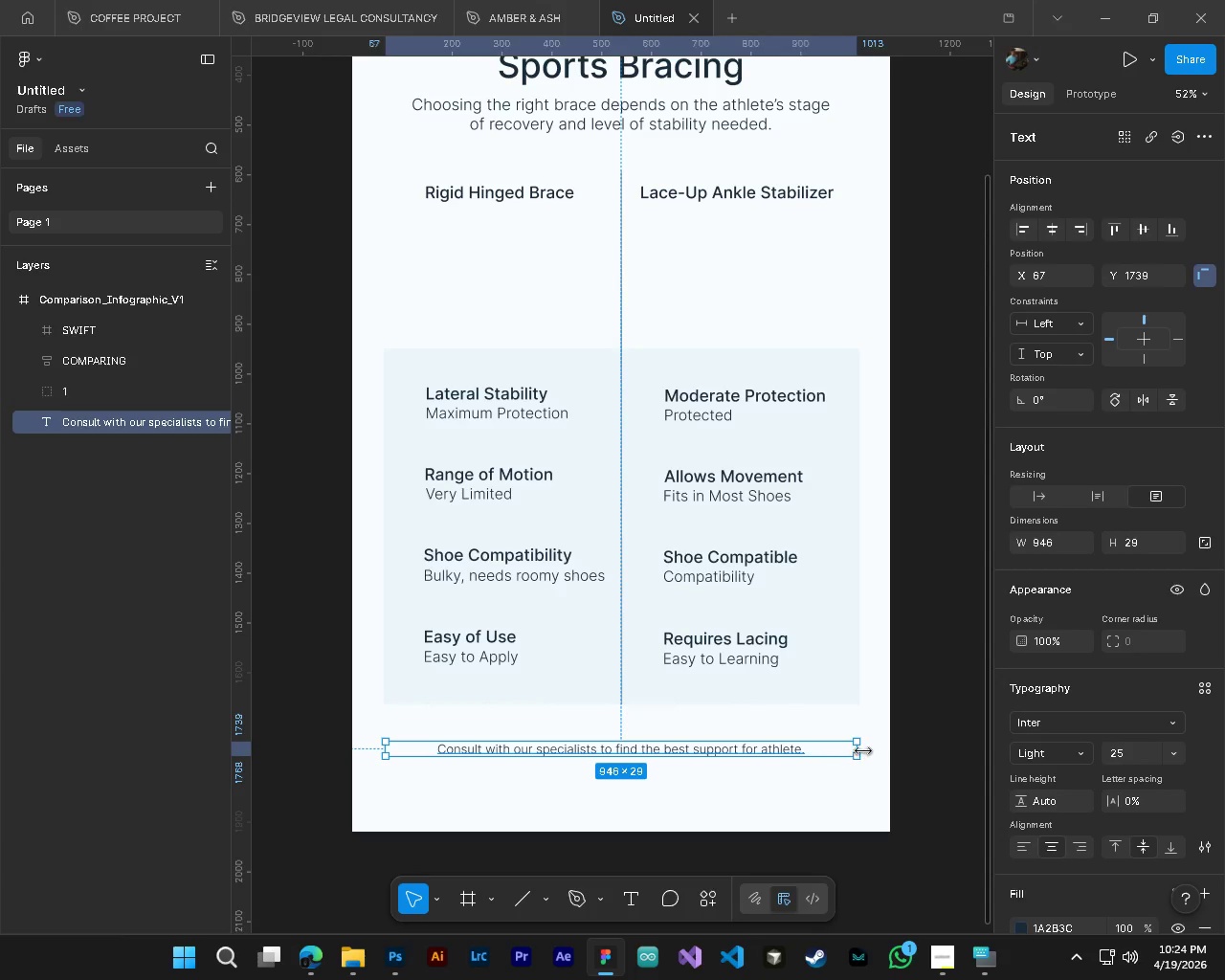 
left_click_drag(start_coordinate=[863, 751], to_coordinate=[750, 752])
 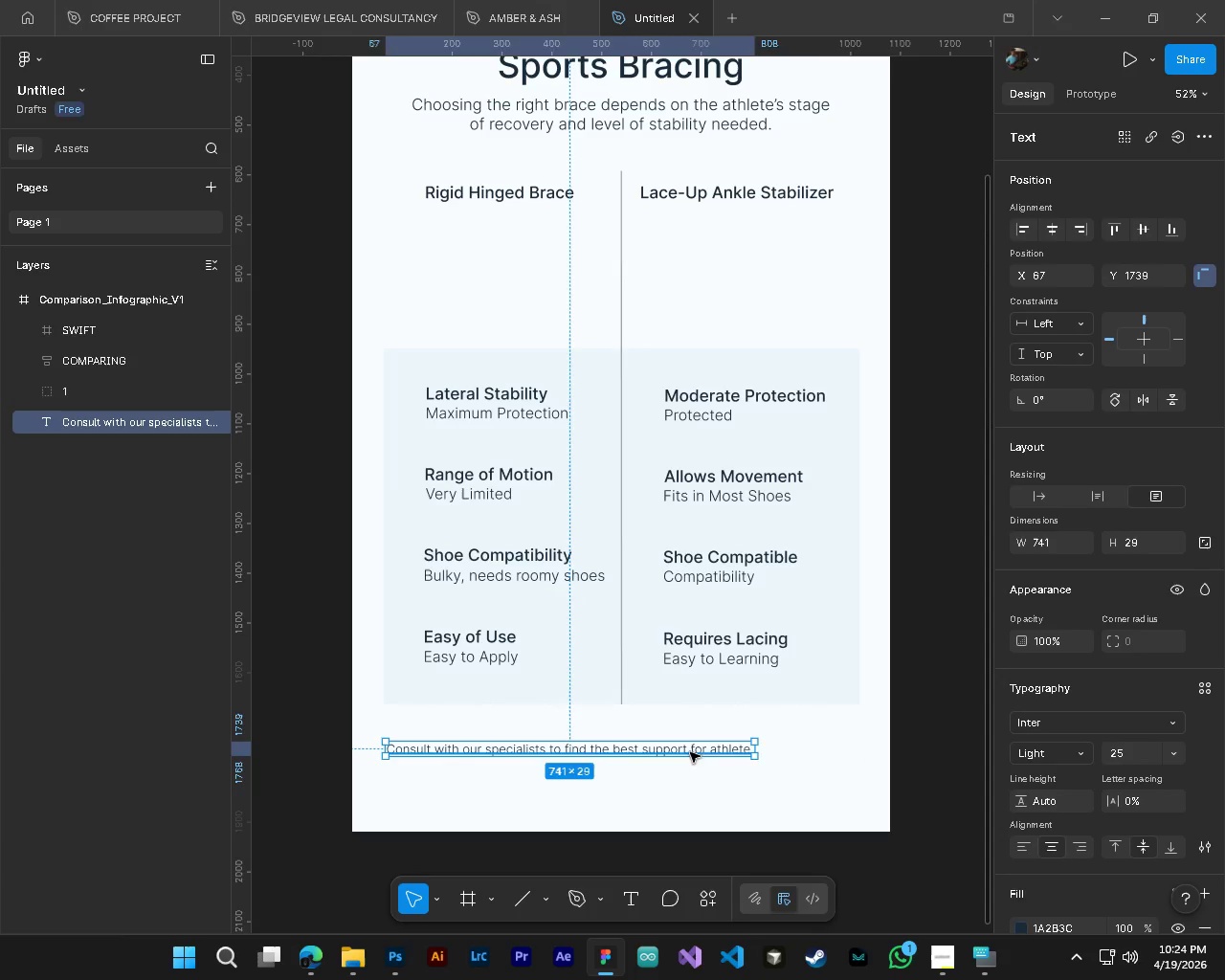 
left_click_drag(start_coordinate=[689, 752], to_coordinate=[743, 755])
 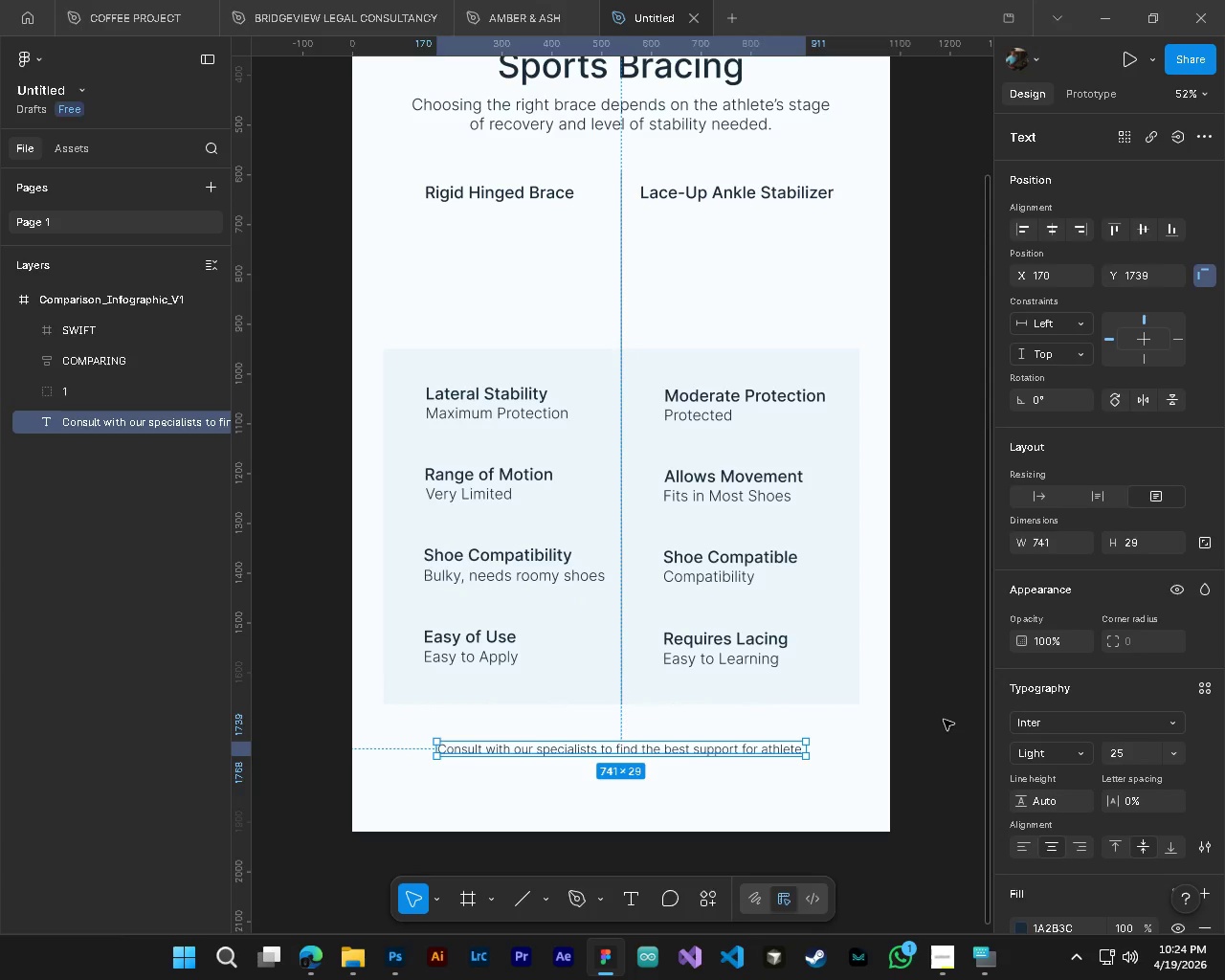 
left_click([947, 719])
 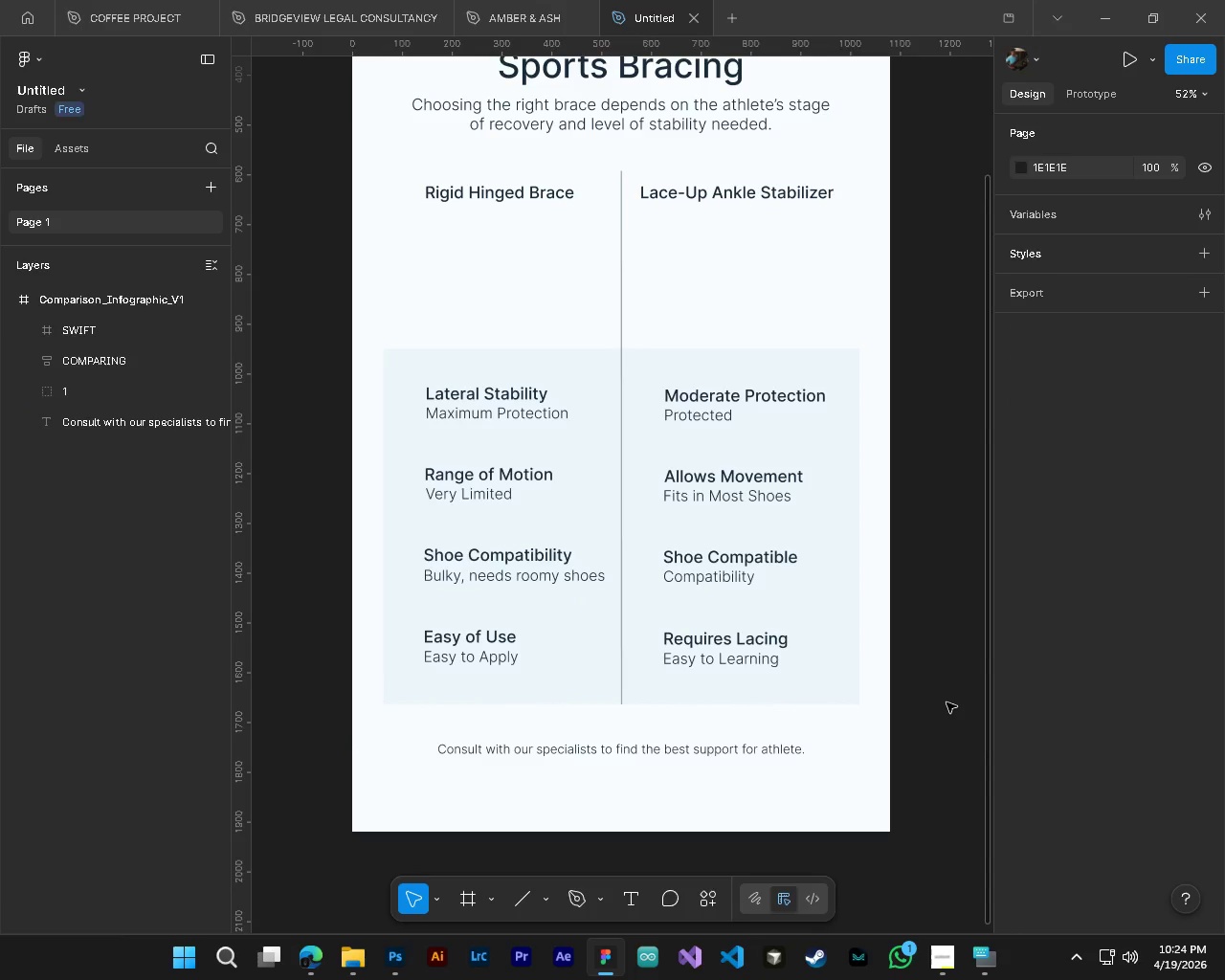 
hold_key(key=ControlLeft, duration=0.69)
 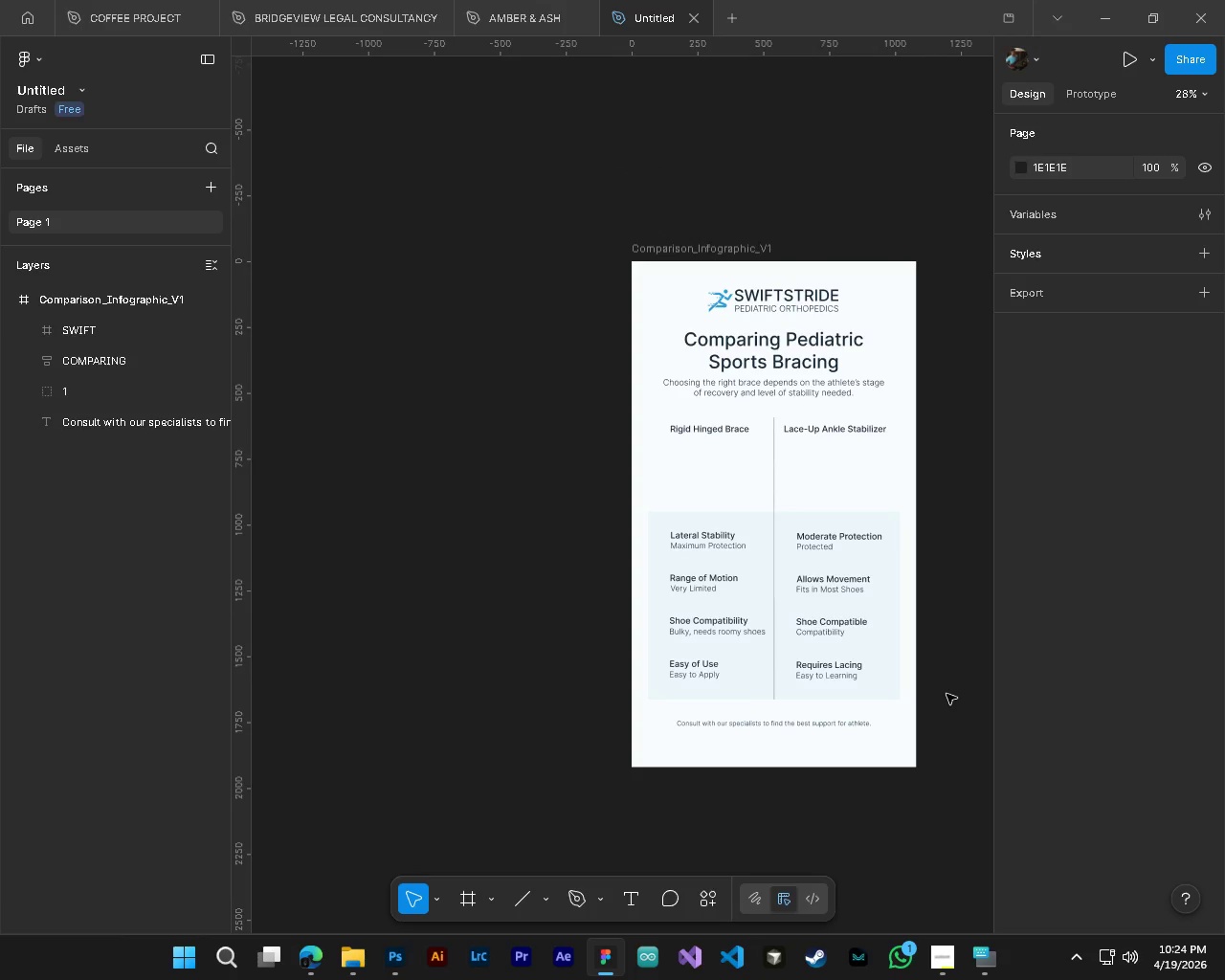 
key(Alt+Control+AltLeft)
 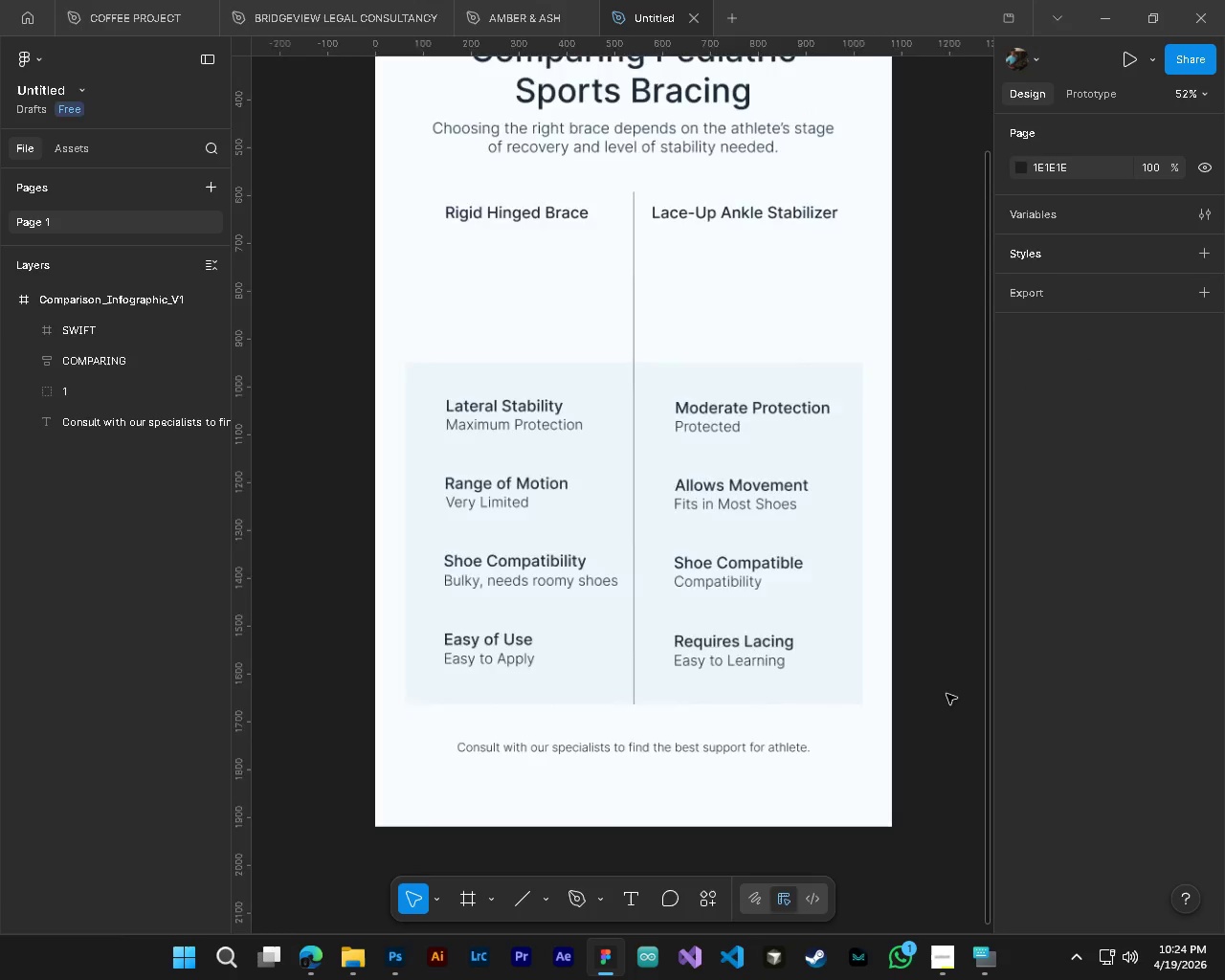 
key(Alt+Control+AltLeft)
 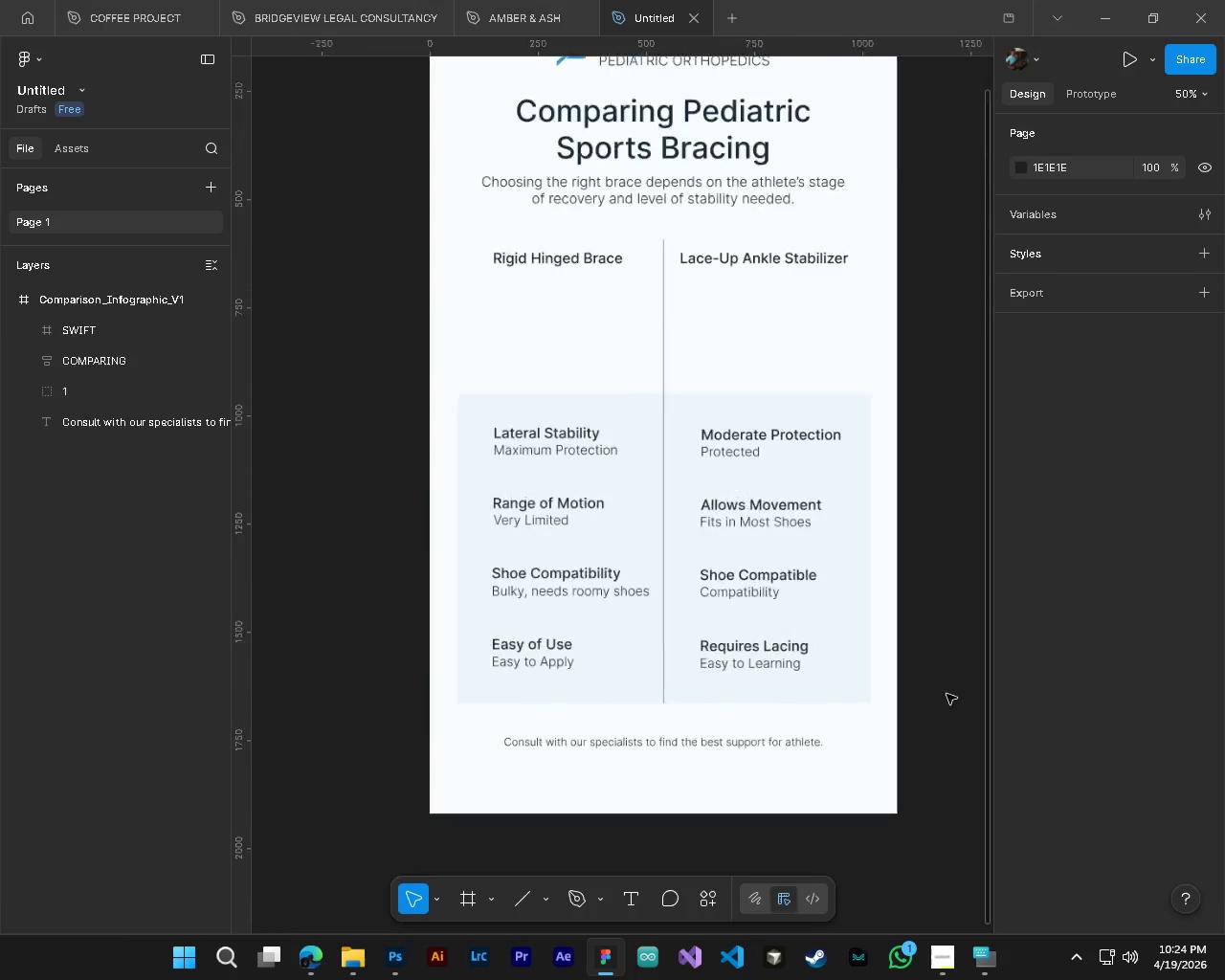 
key(Alt+Control+AltLeft)
 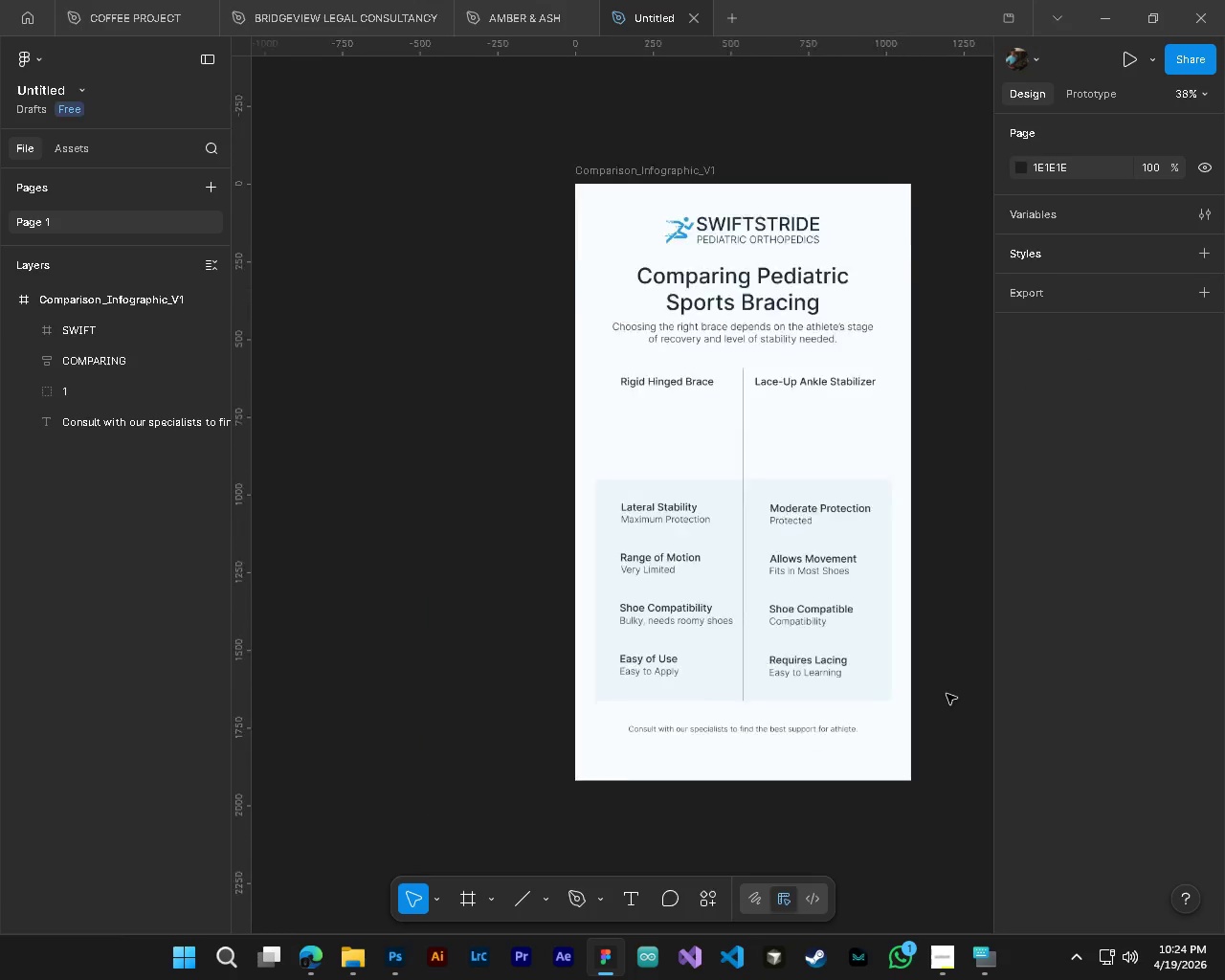 
key(Alt+Control+AltLeft)
 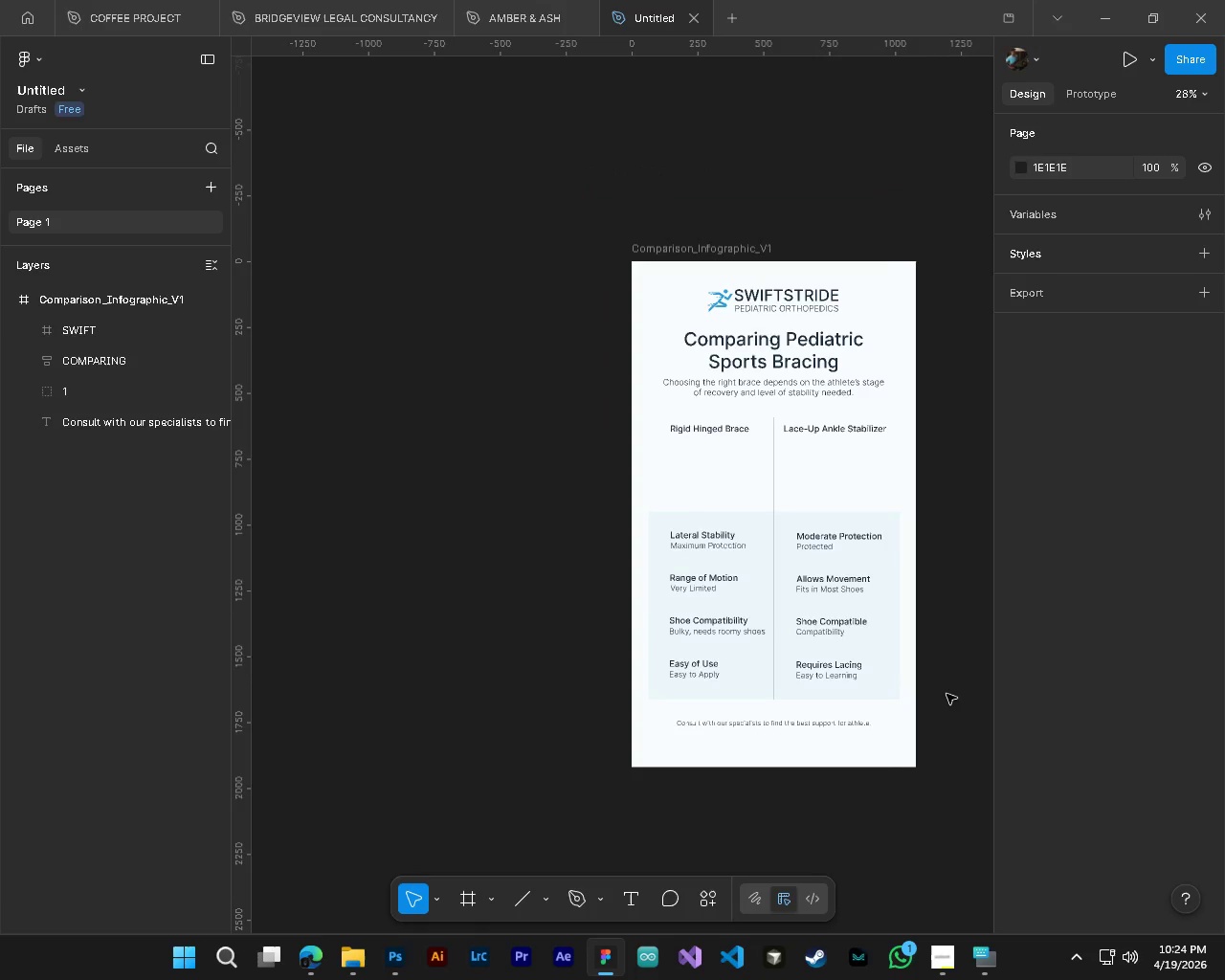 
key(Alt+Control+AltLeft)
 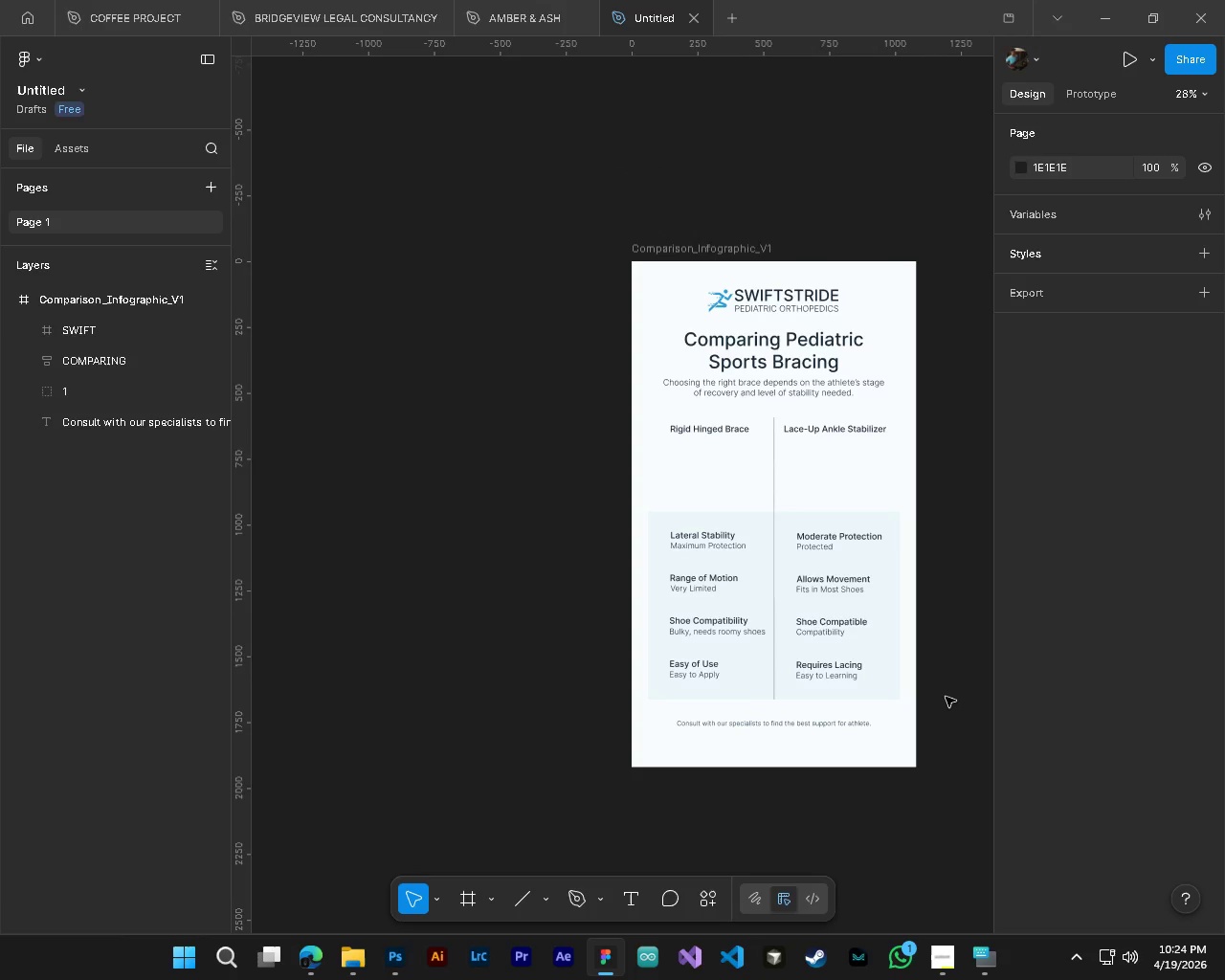 
scroll: coordinate [947, 694], scroll_direction: down, amount: 4.0
 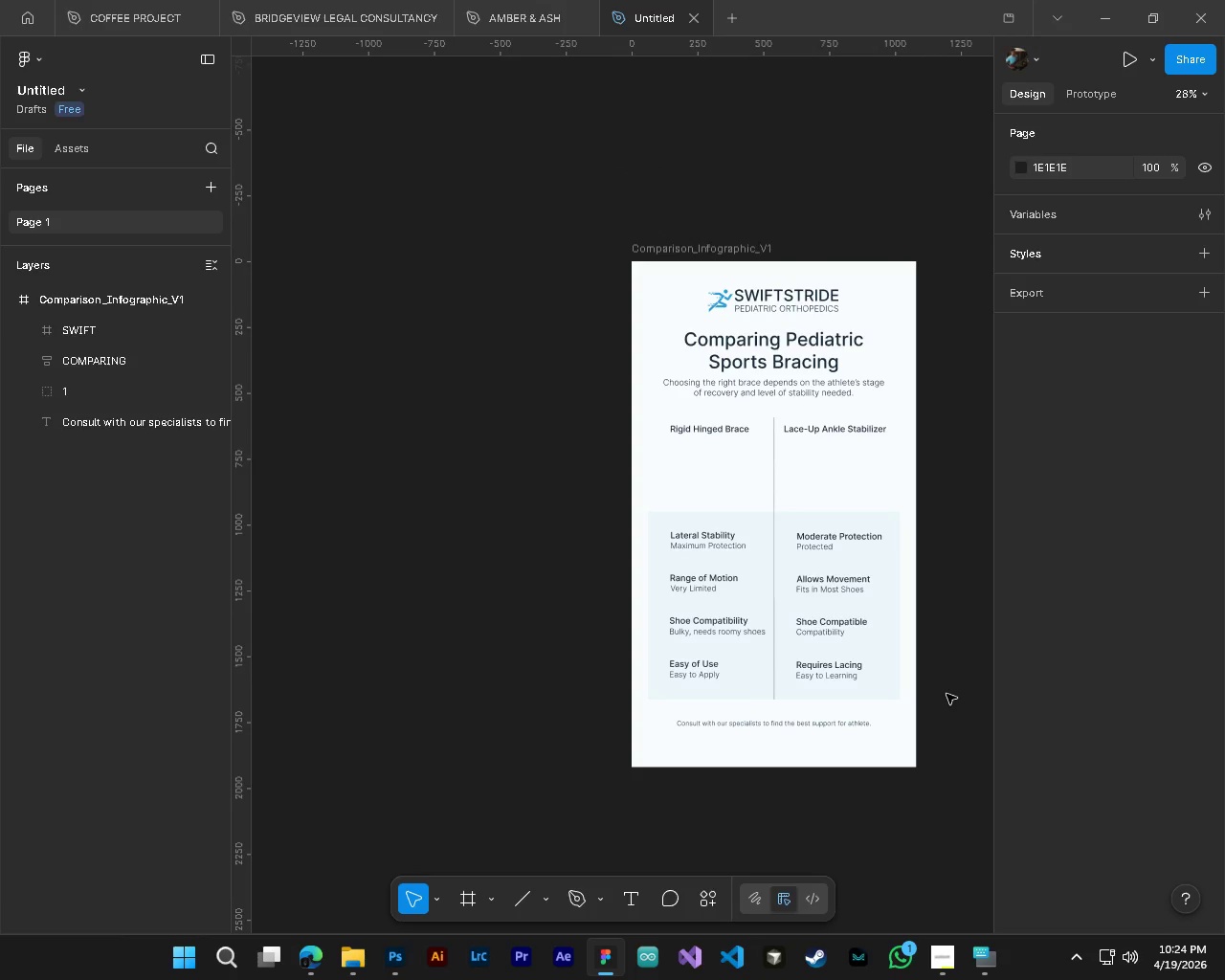 
hold_key(key=AltLeft, duration=1.56)
hold_key(key=ControlLeft, duration=1.61)
scroll: coordinate [927, 749], scroll_direction: up, amount: 5.0
 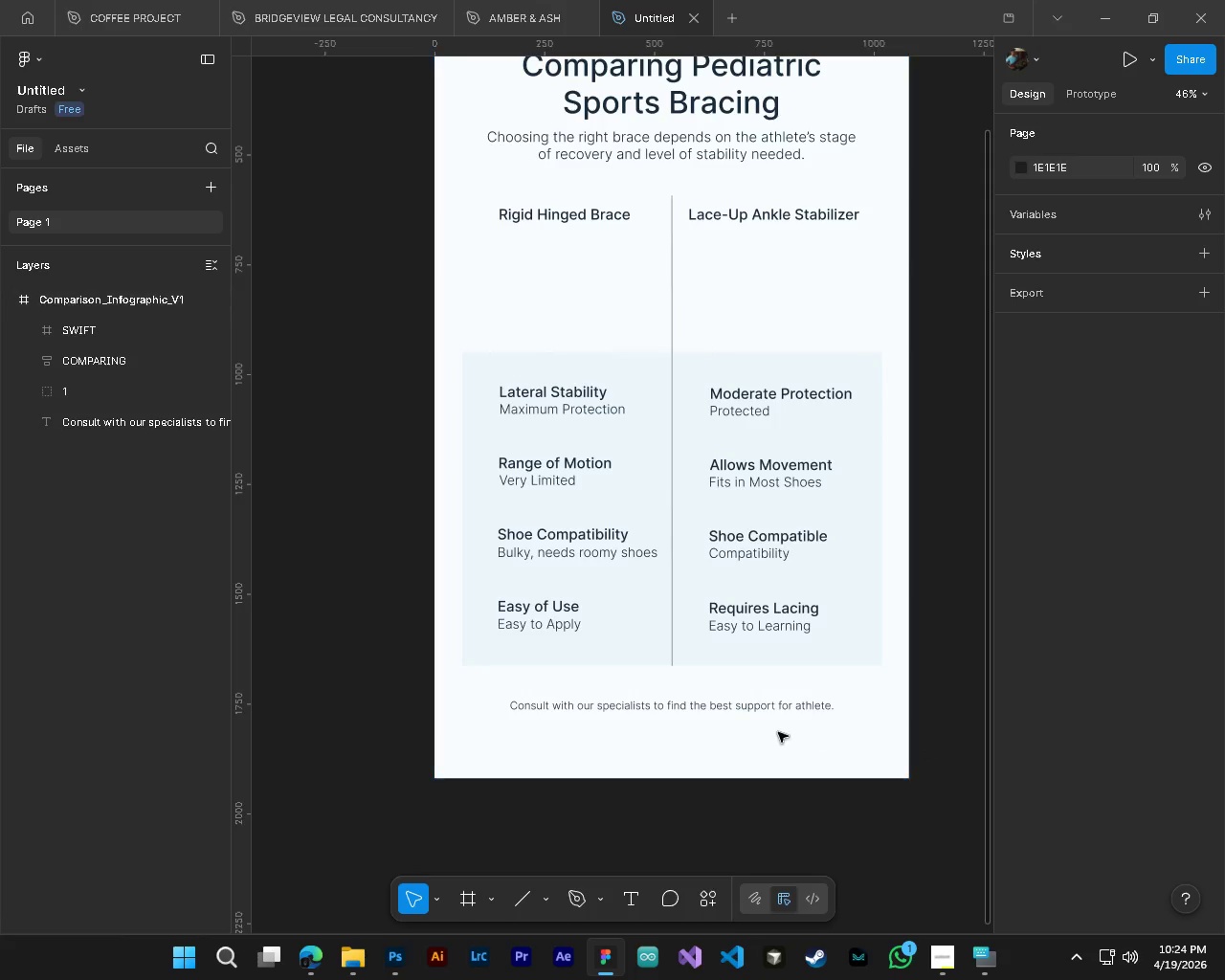 
hold_key(key=ControlLeft, duration=0.58)
left_click([773, 712])
 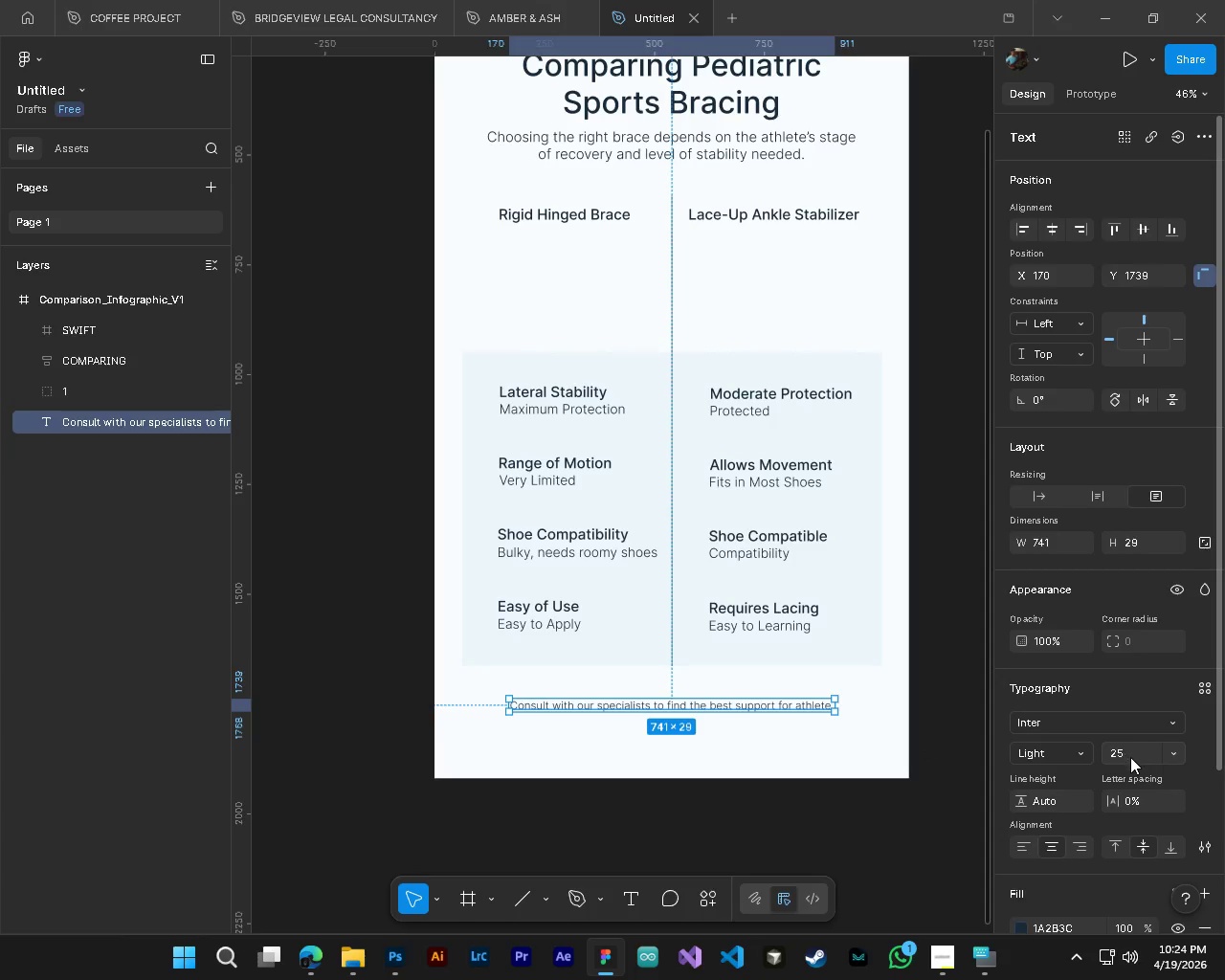 
left_click([1130, 757])
 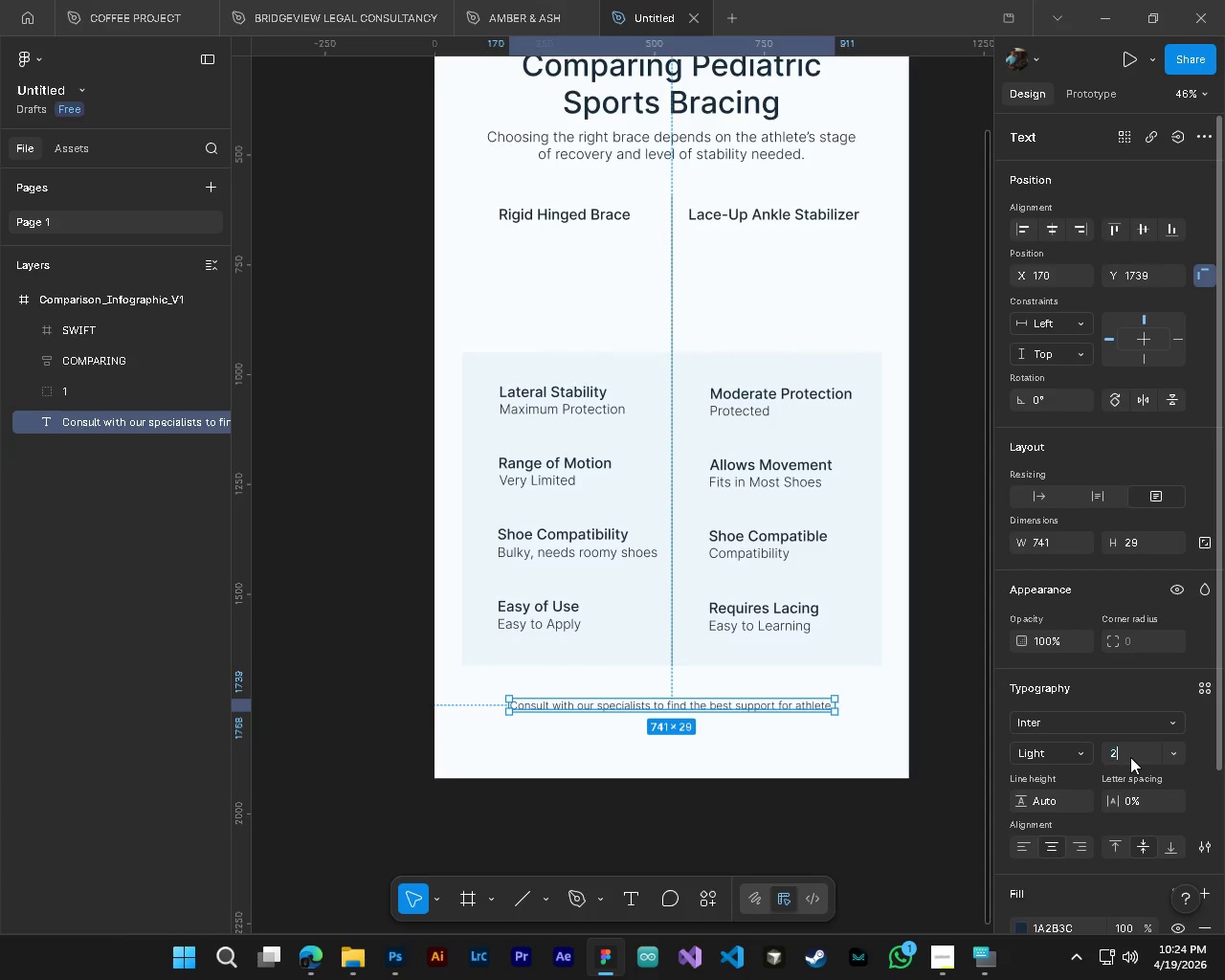 
key(Numpad2)
 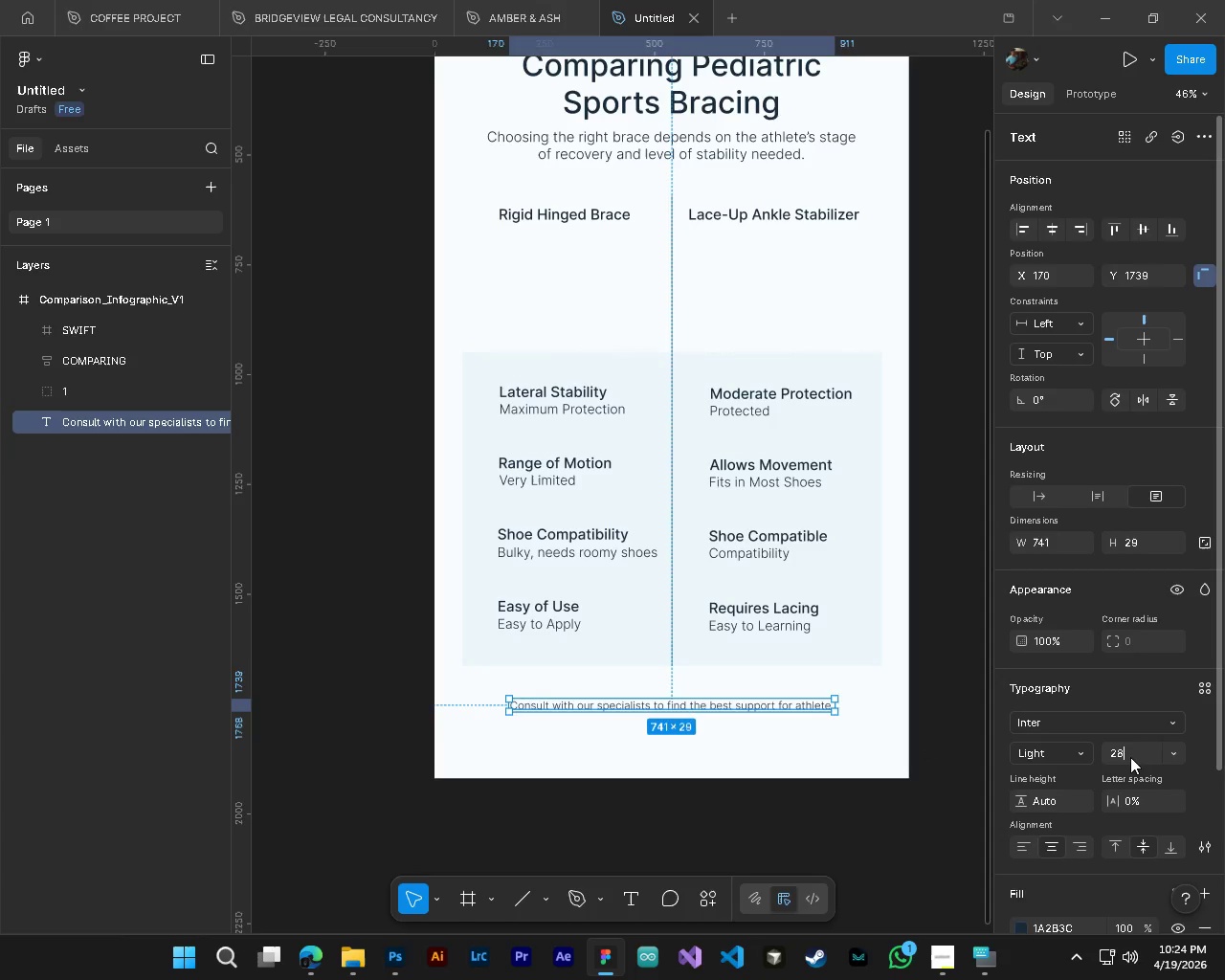 
key(Numpad8)
 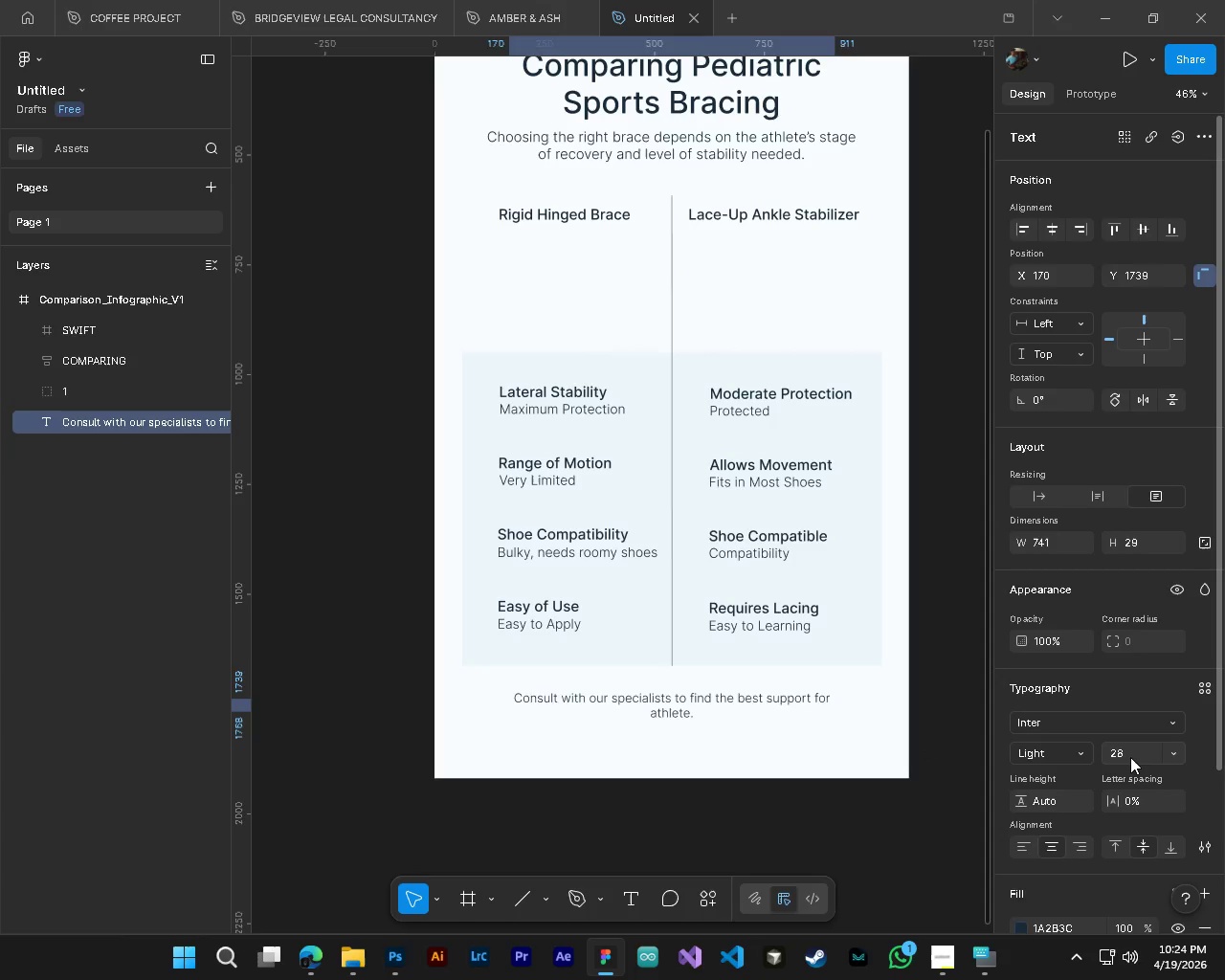 
key(NumpadEnter)
 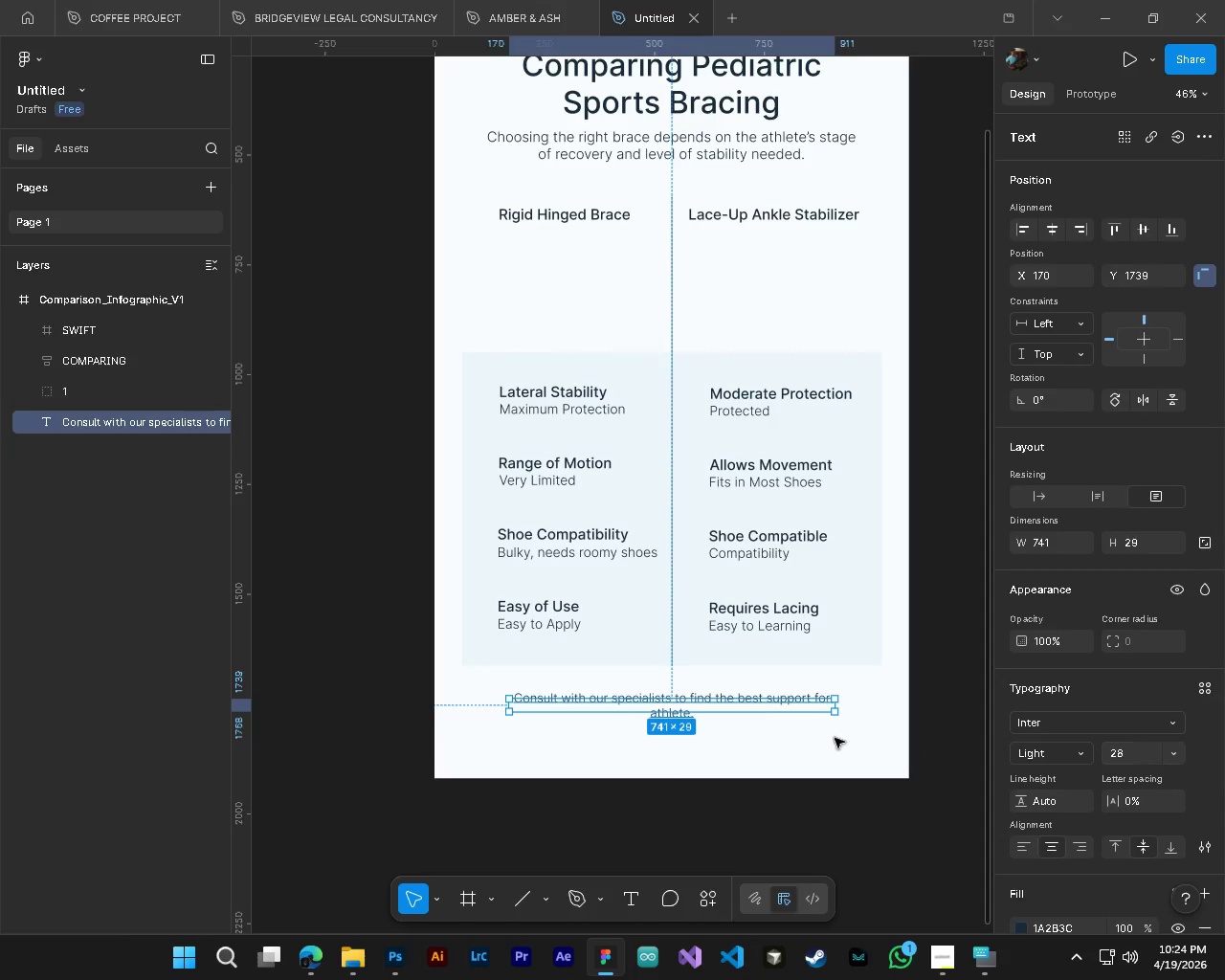 
hold_key(key=ControlLeft, duration=0.47)
hold_key(key=AltLeft, duration=0.39)
scroll: coordinate [770, 690], scroll_direction: up, amount: 4.0
 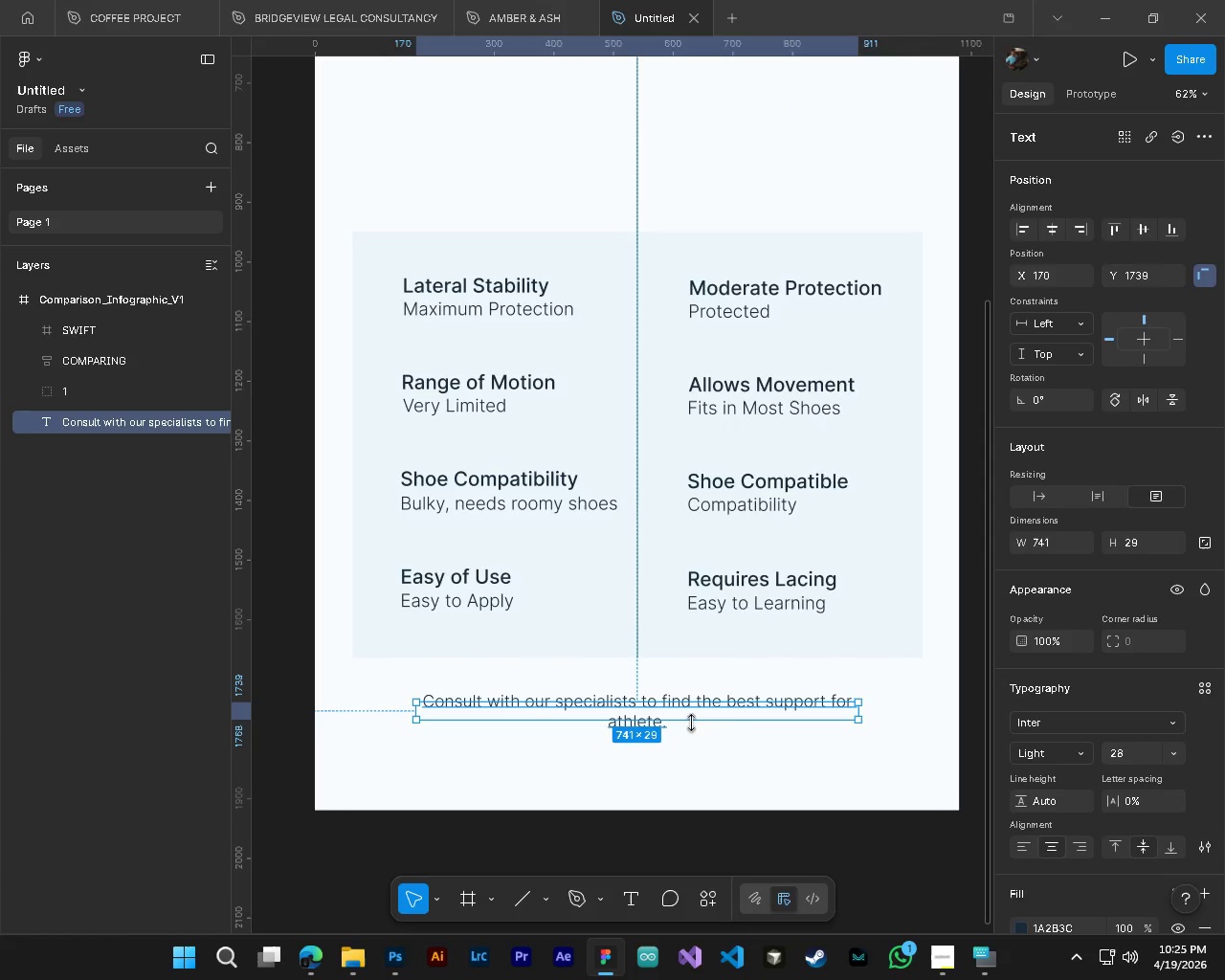 
left_click_drag(start_coordinate=[860, 714], to_coordinate=[910, 722])
 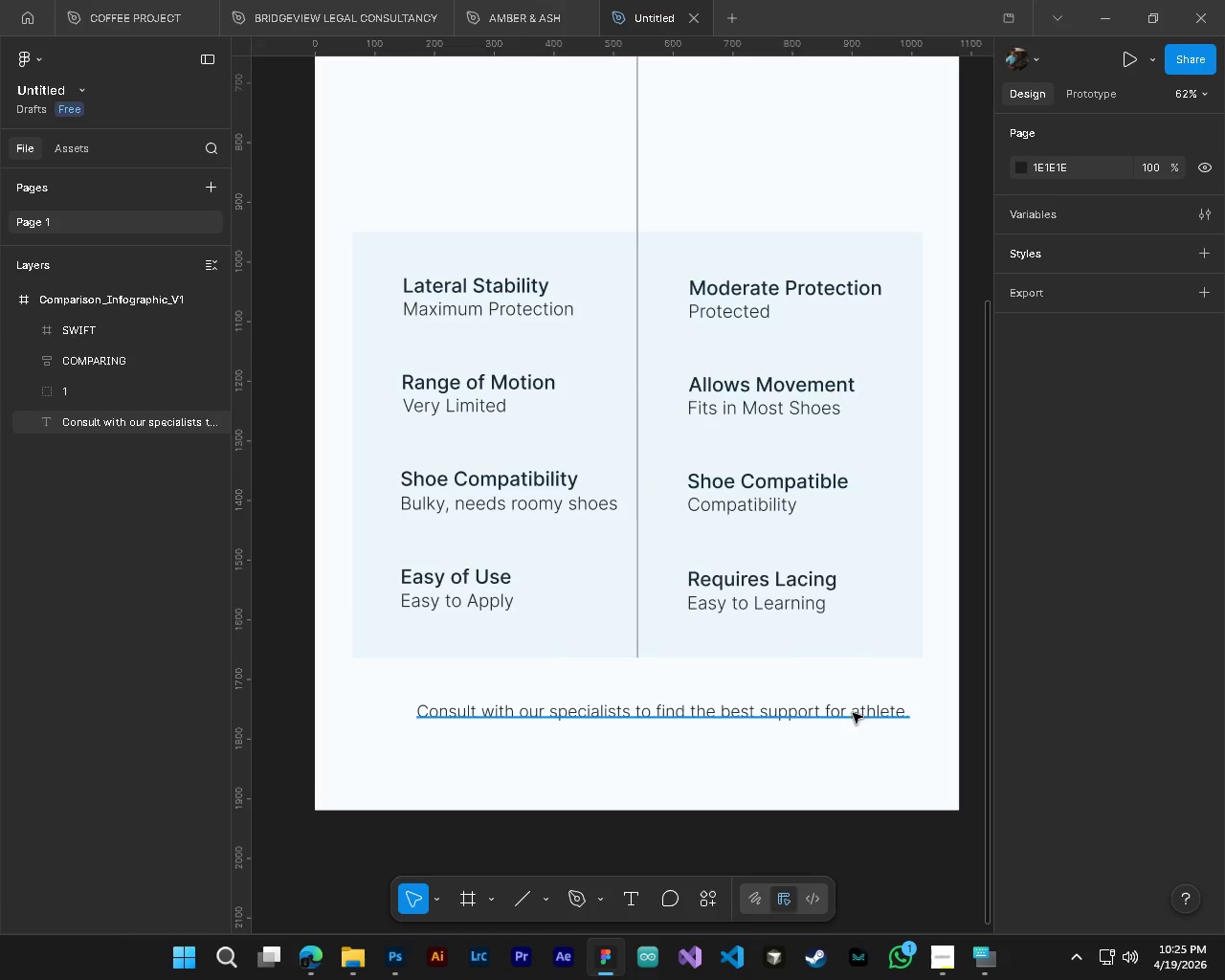 
left_click_drag(start_coordinate=[852, 713], to_coordinate=[833, 708])
 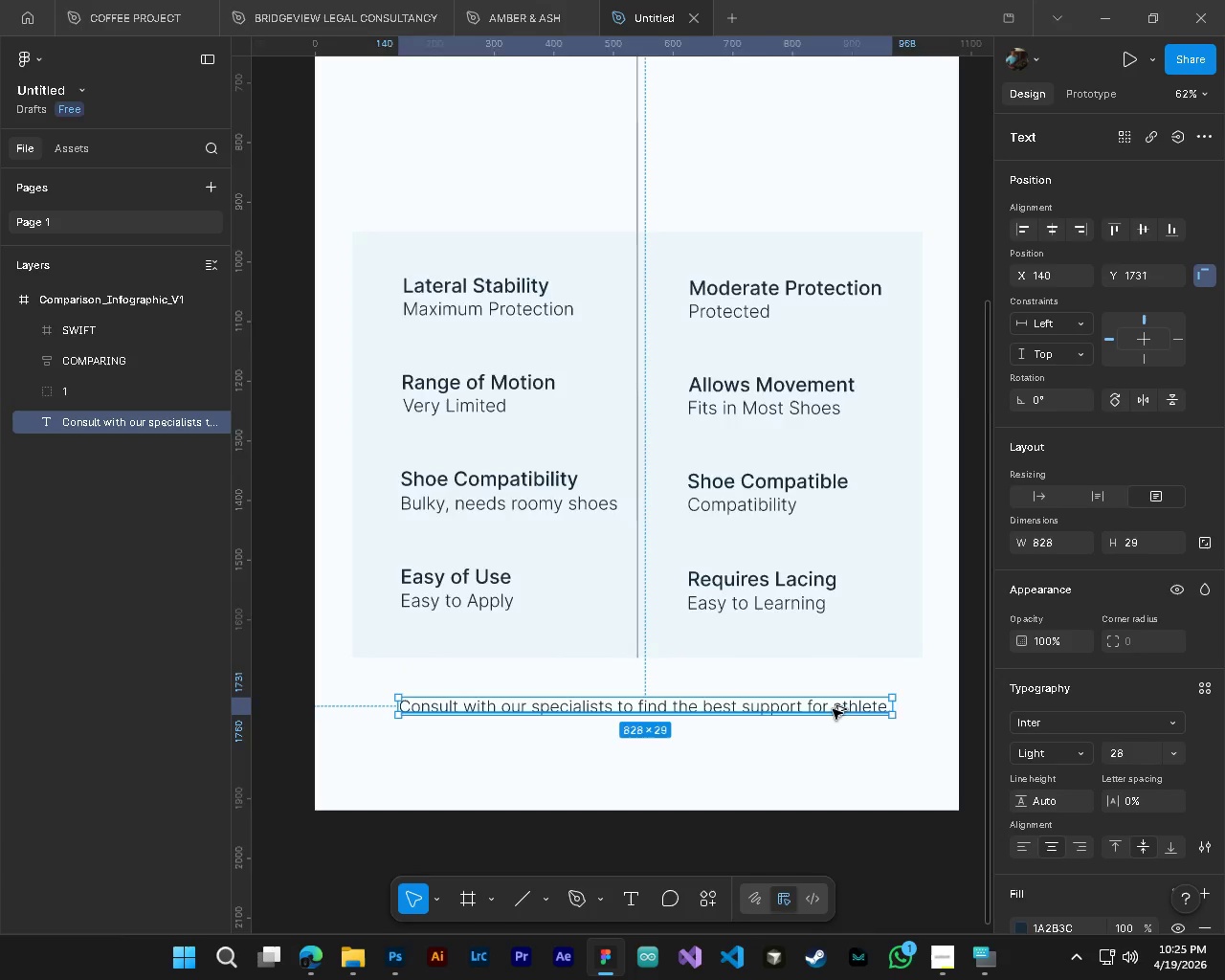 
hold_key(key=AltLeft, duration=0.33)
hold_key(key=ControlLeft, duration=0.31)
scroll: coordinate [833, 713], scroll_direction: down, amount: 4.0
 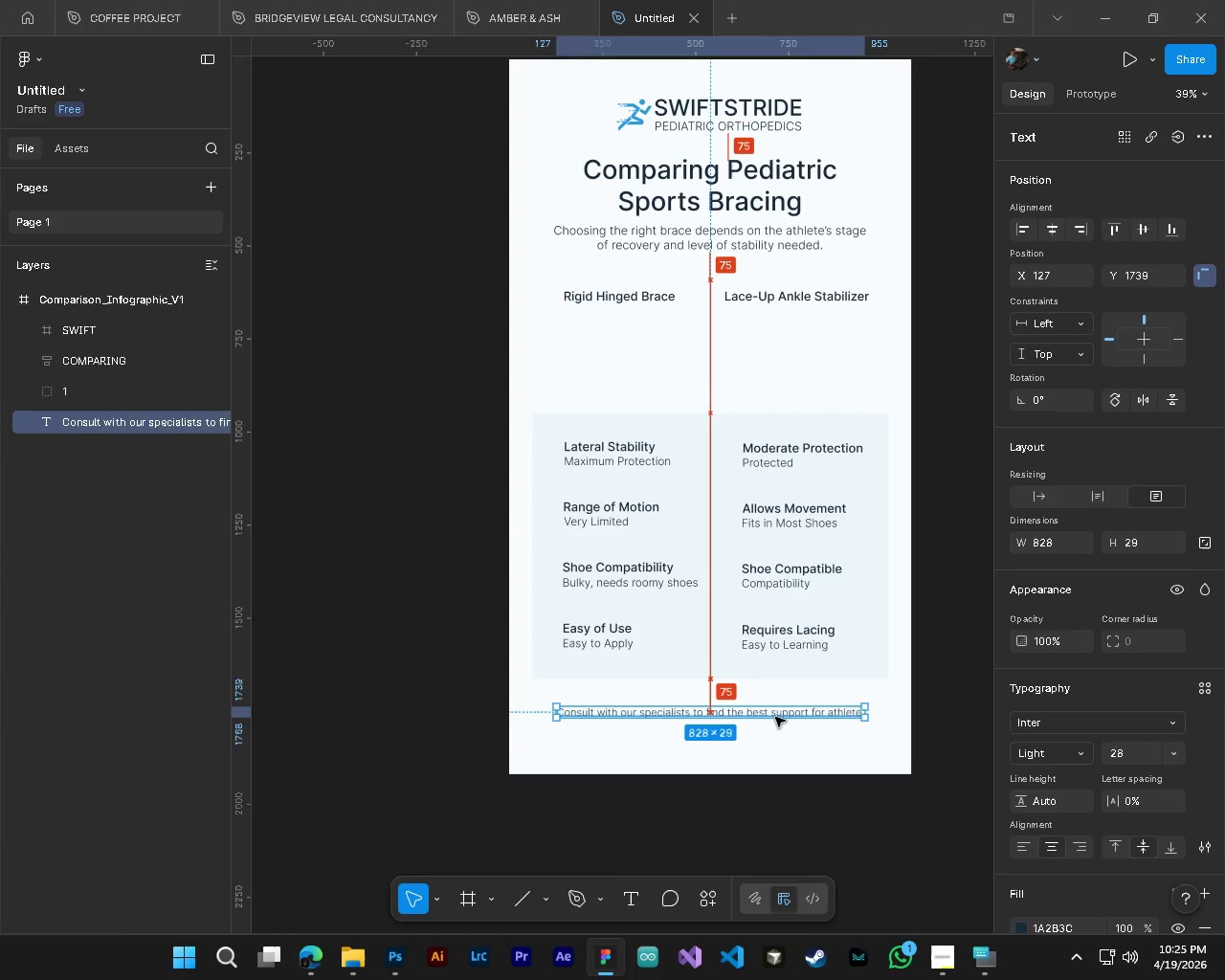 
wait(6.64)
 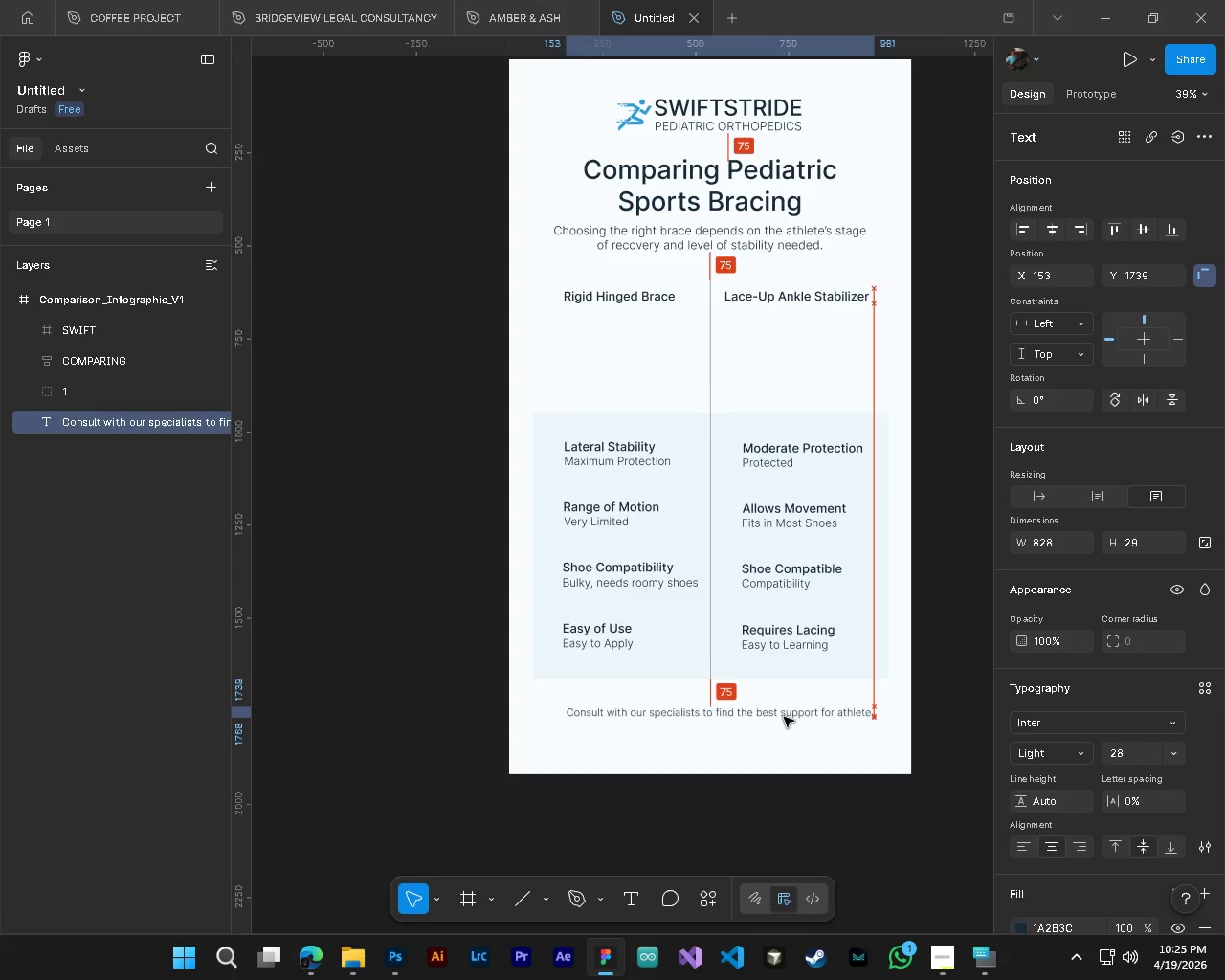 
hold_key(key=ControlLeft, duration=0.48)
hold_key(key=AltLeft, duration=0.5)
scroll: coordinate [837, 730], scroll_direction: up, amount: 4.0
 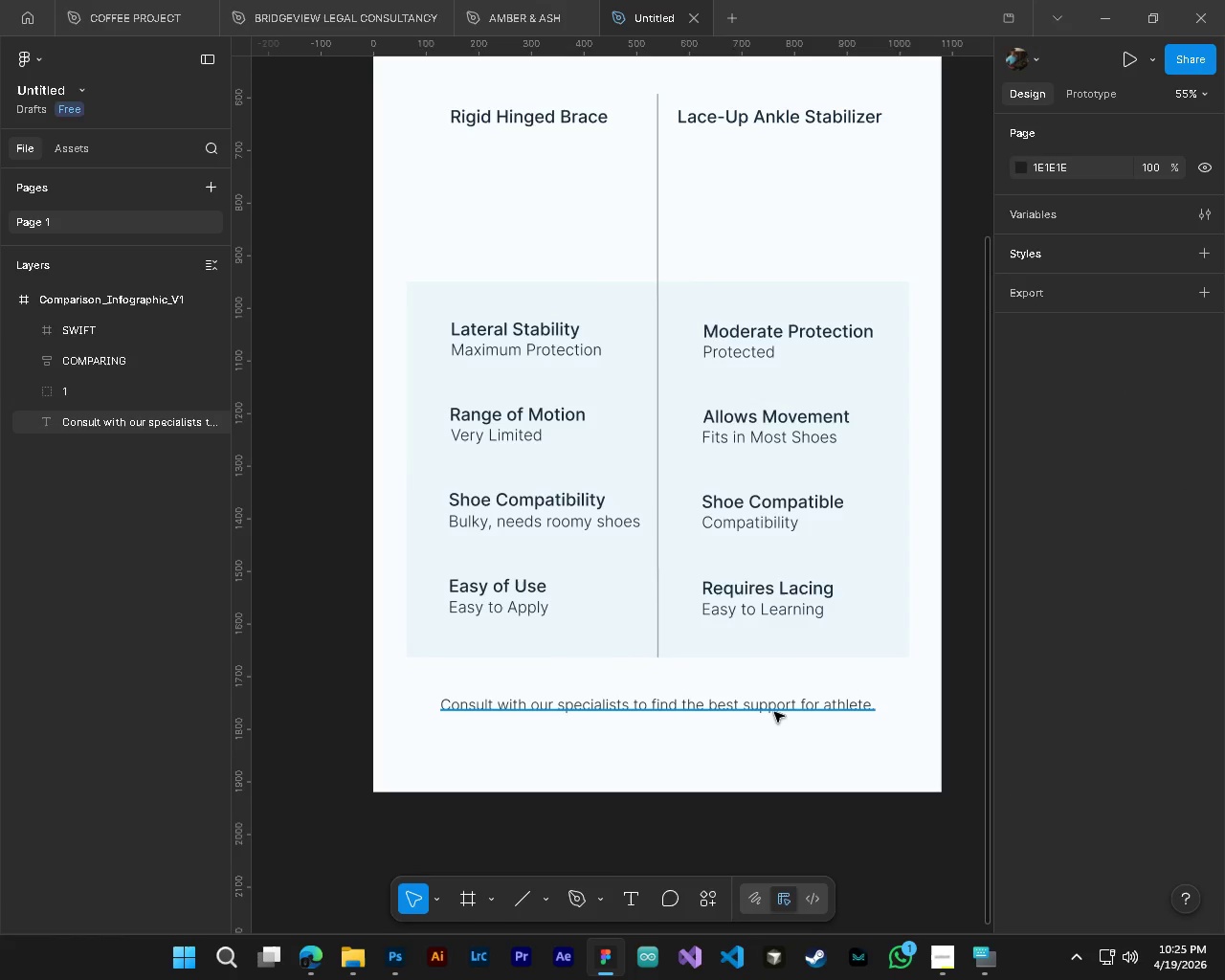 
hold_key(key=AltLeft, duration=0.47)
left_click([771, 710])
 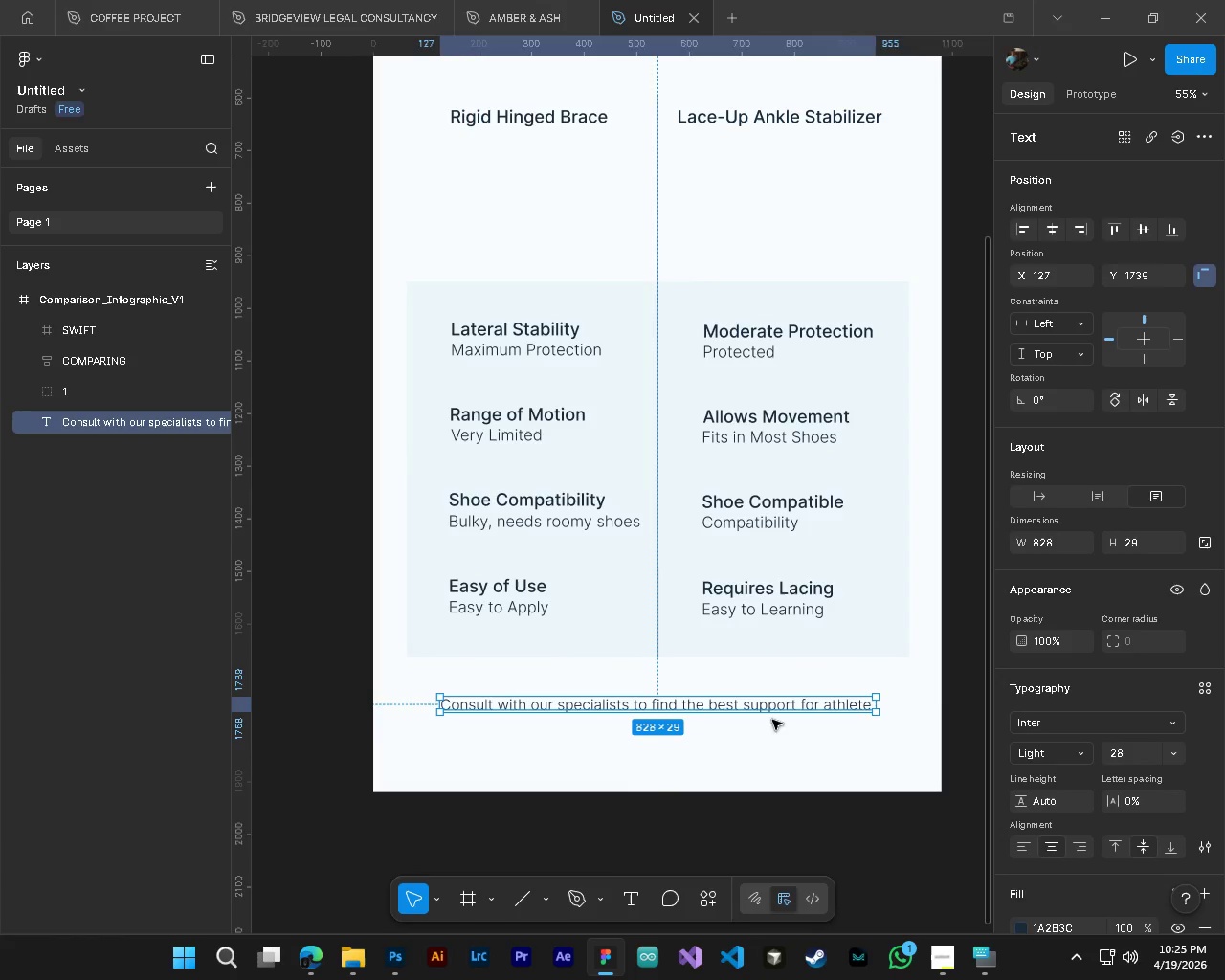 
hold_key(key=AltLeft, duration=9.34)
left_click_drag(start_coordinate=[766, 708], to_coordinate=[767, 757])
 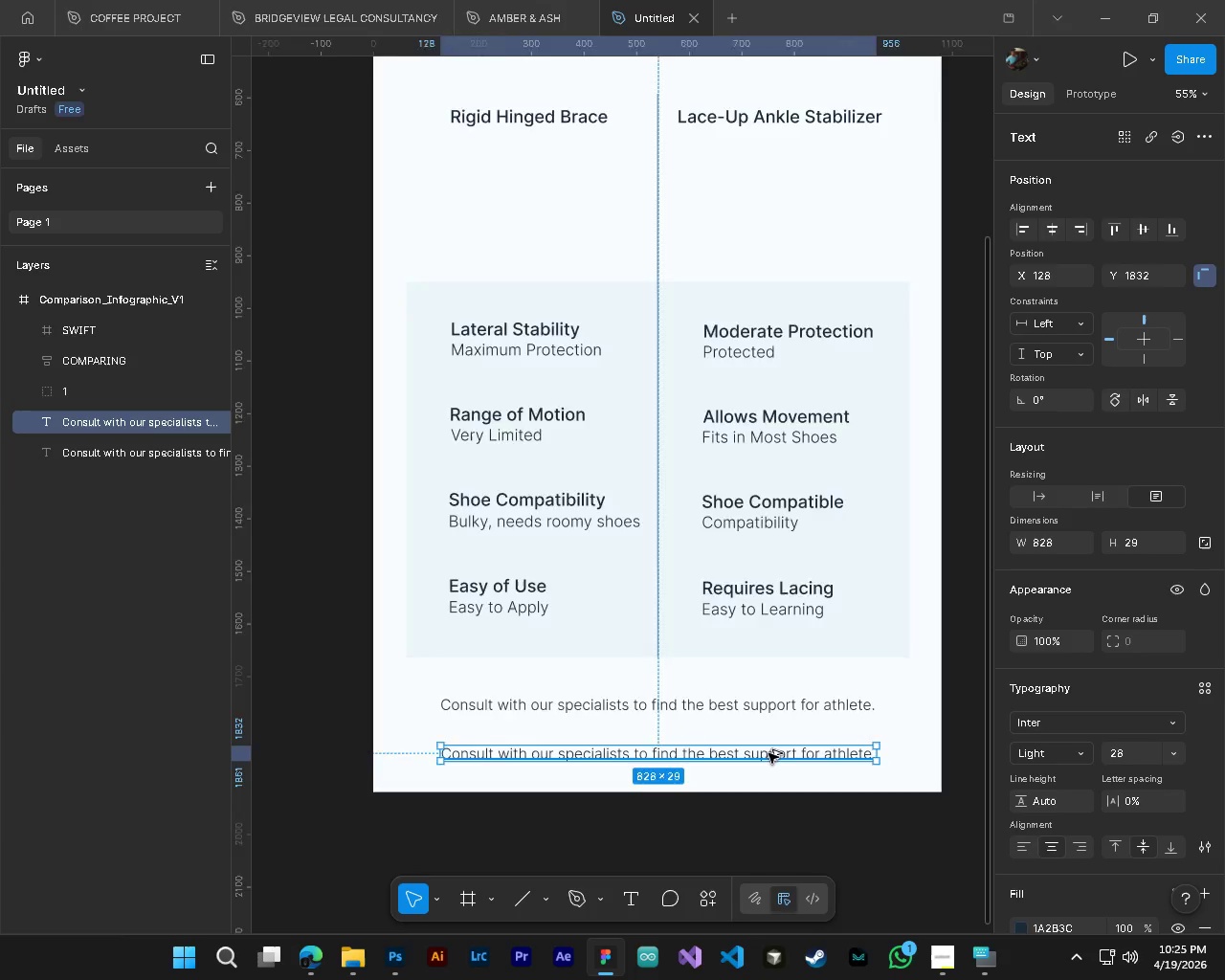 
key(Alt+Control+ControlLeft)
 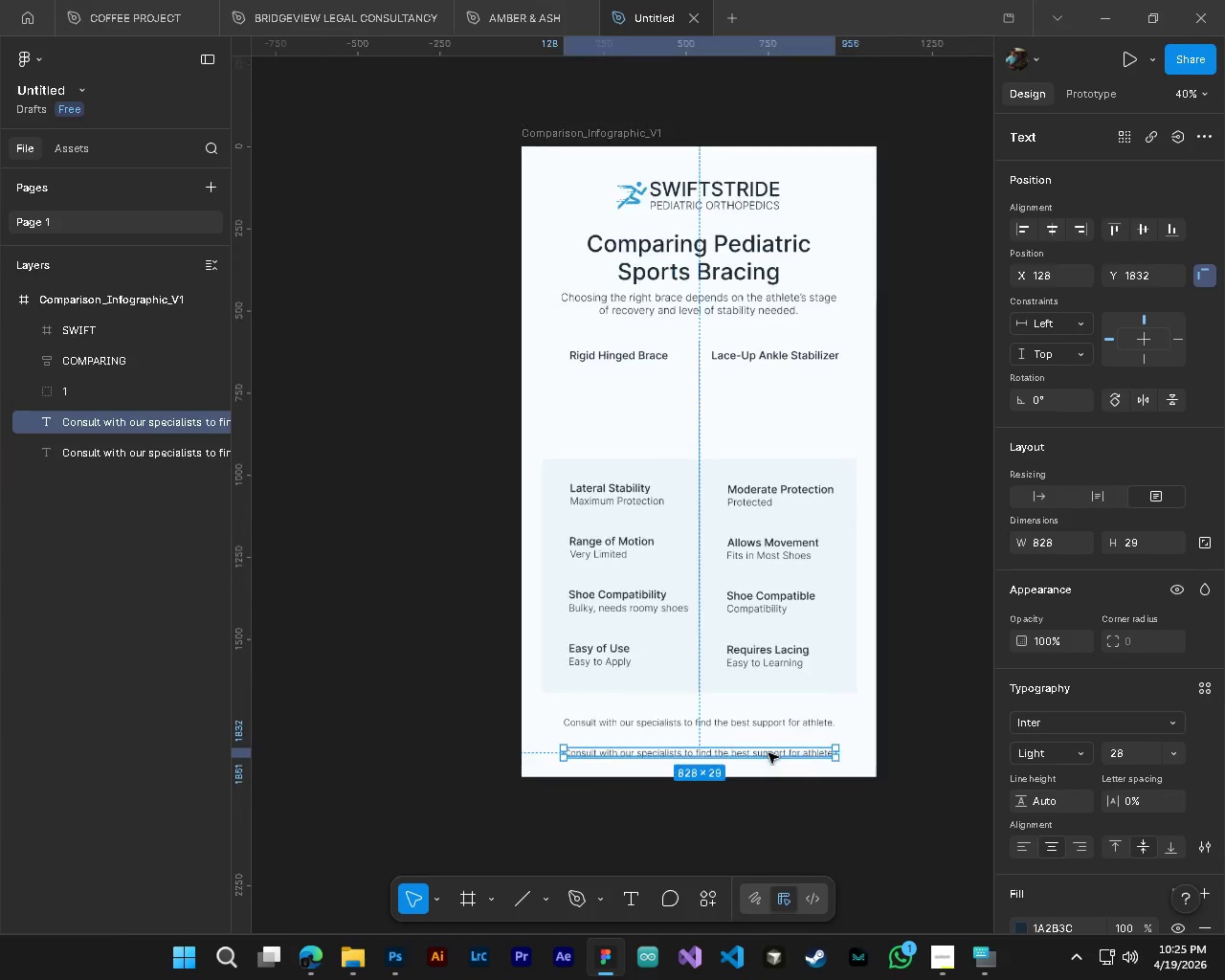 
hold_key(key=AltLeft, duration=1.55)
 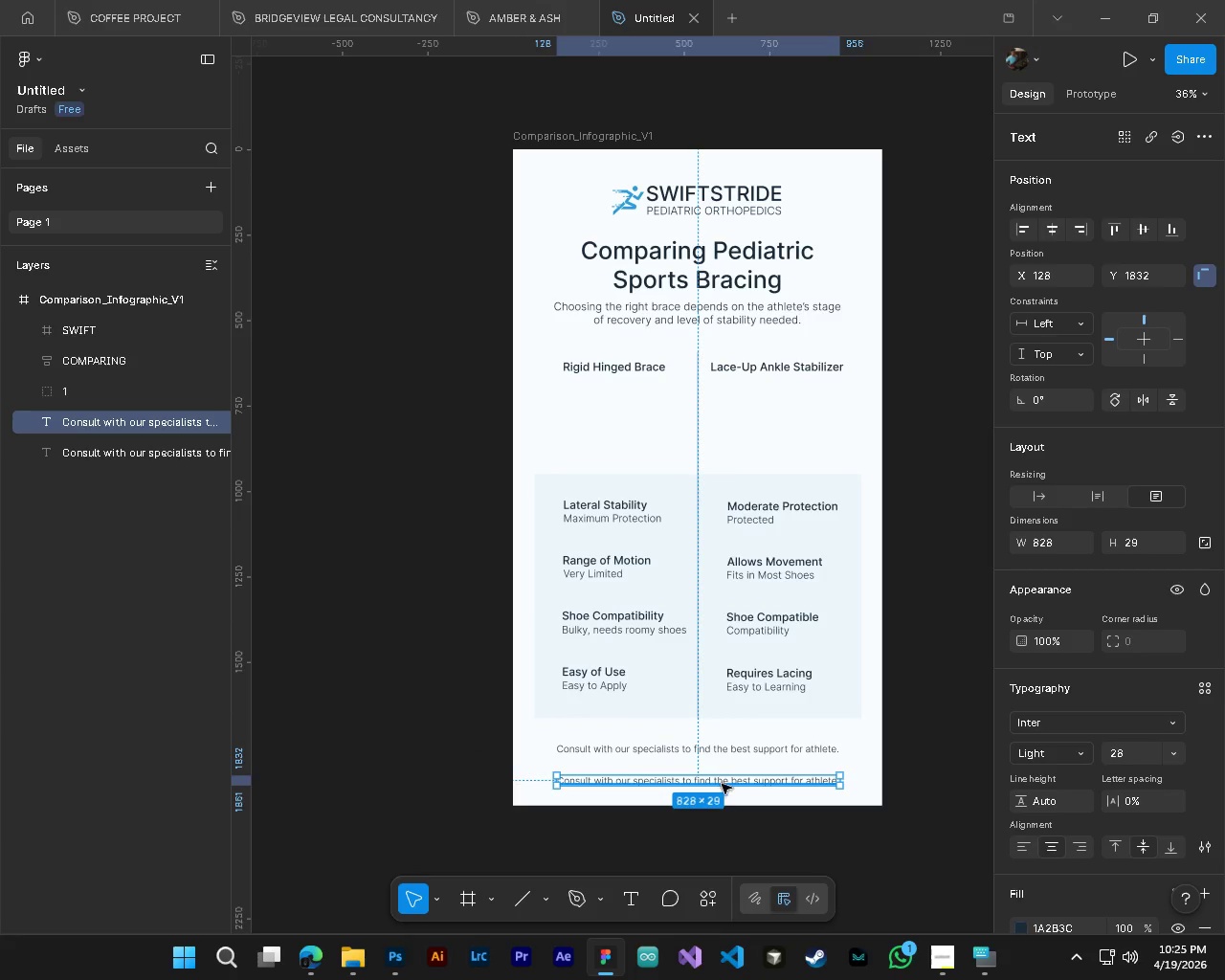 
hold_key(key=ControlLeft, duration=1.55)
 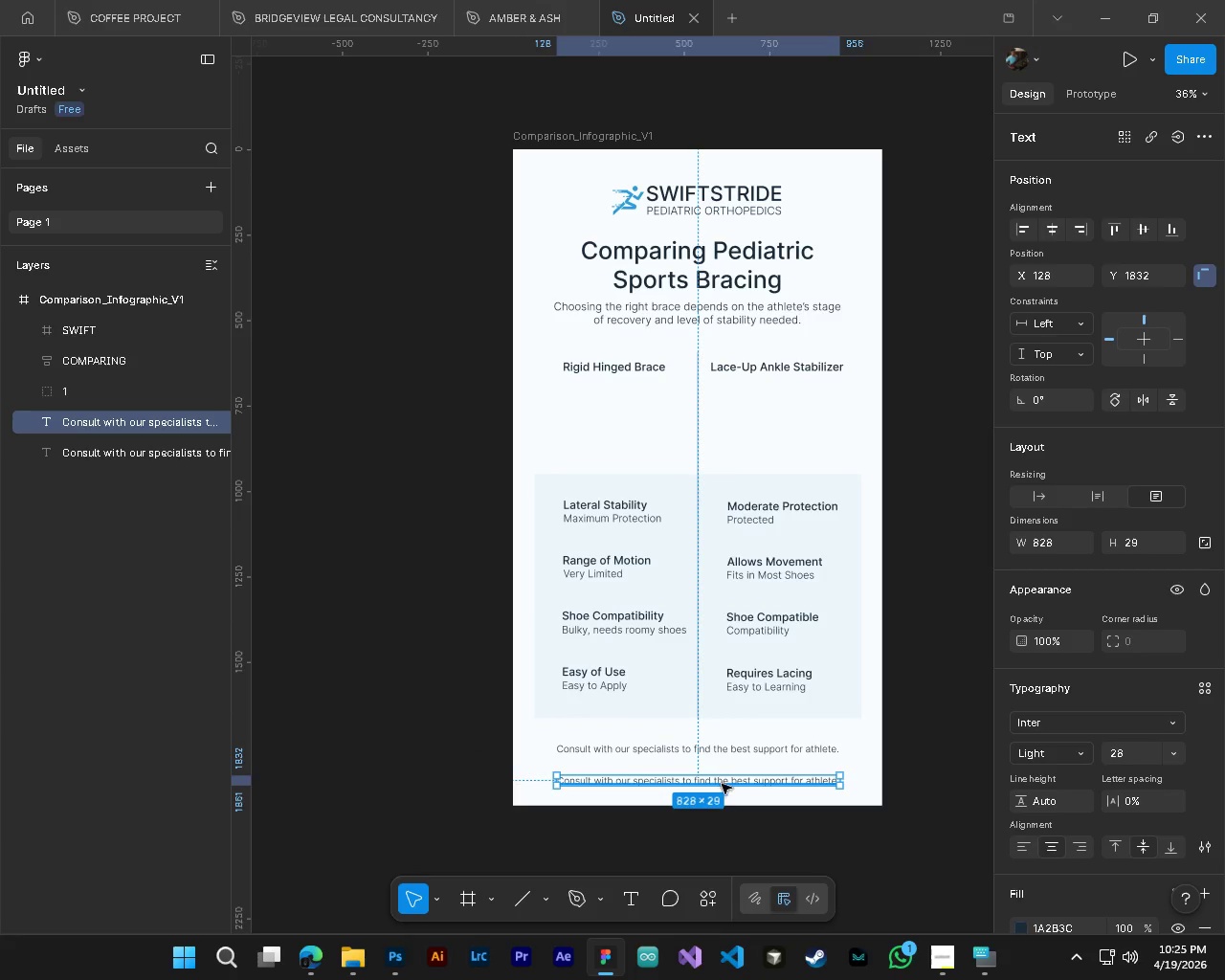 
scroll: coordinate [768, 753], scroll_direction: down, amount: 2.0
 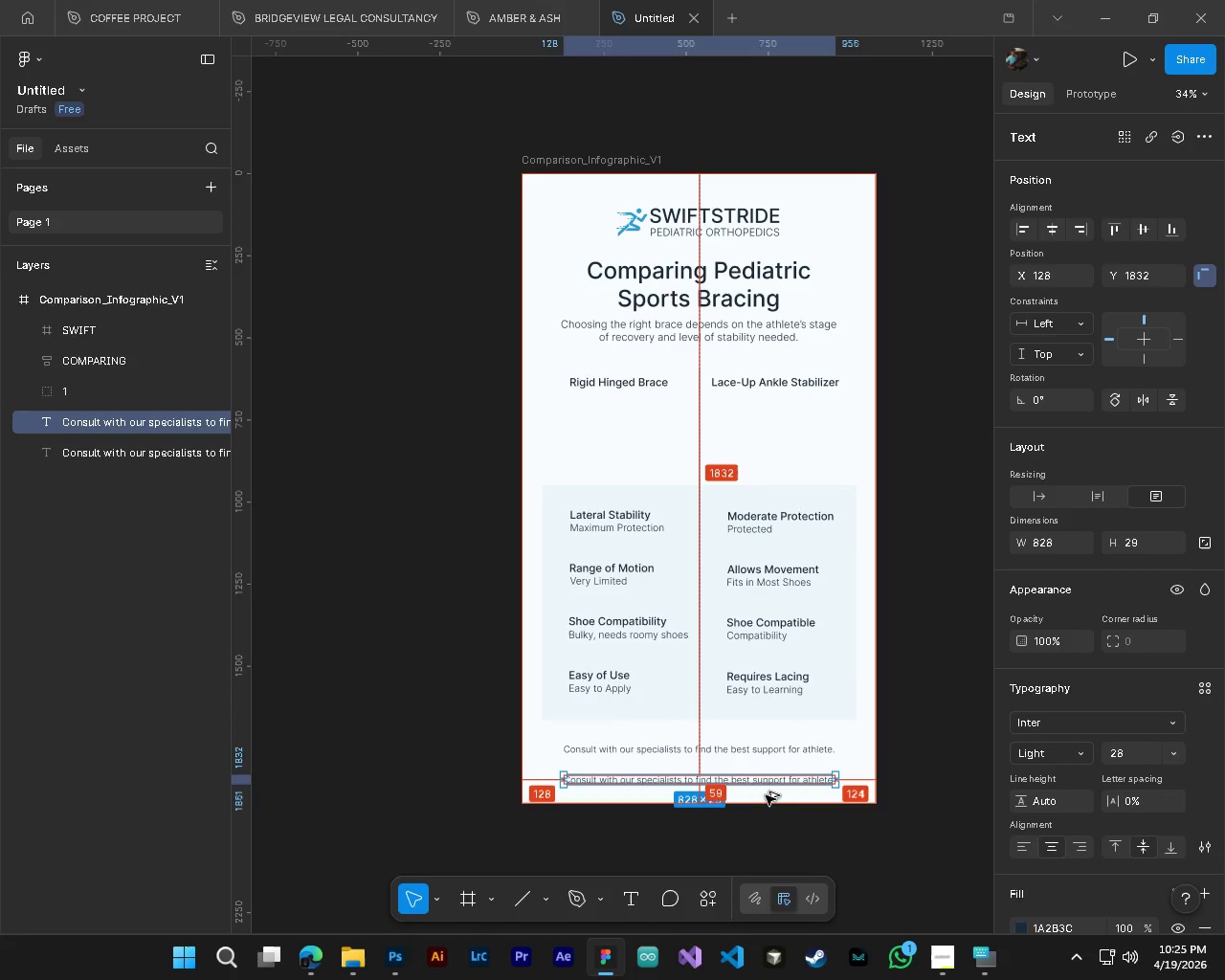 
scroll: coordinate [734, 775], scroll_direction: up, amount: 1.0
 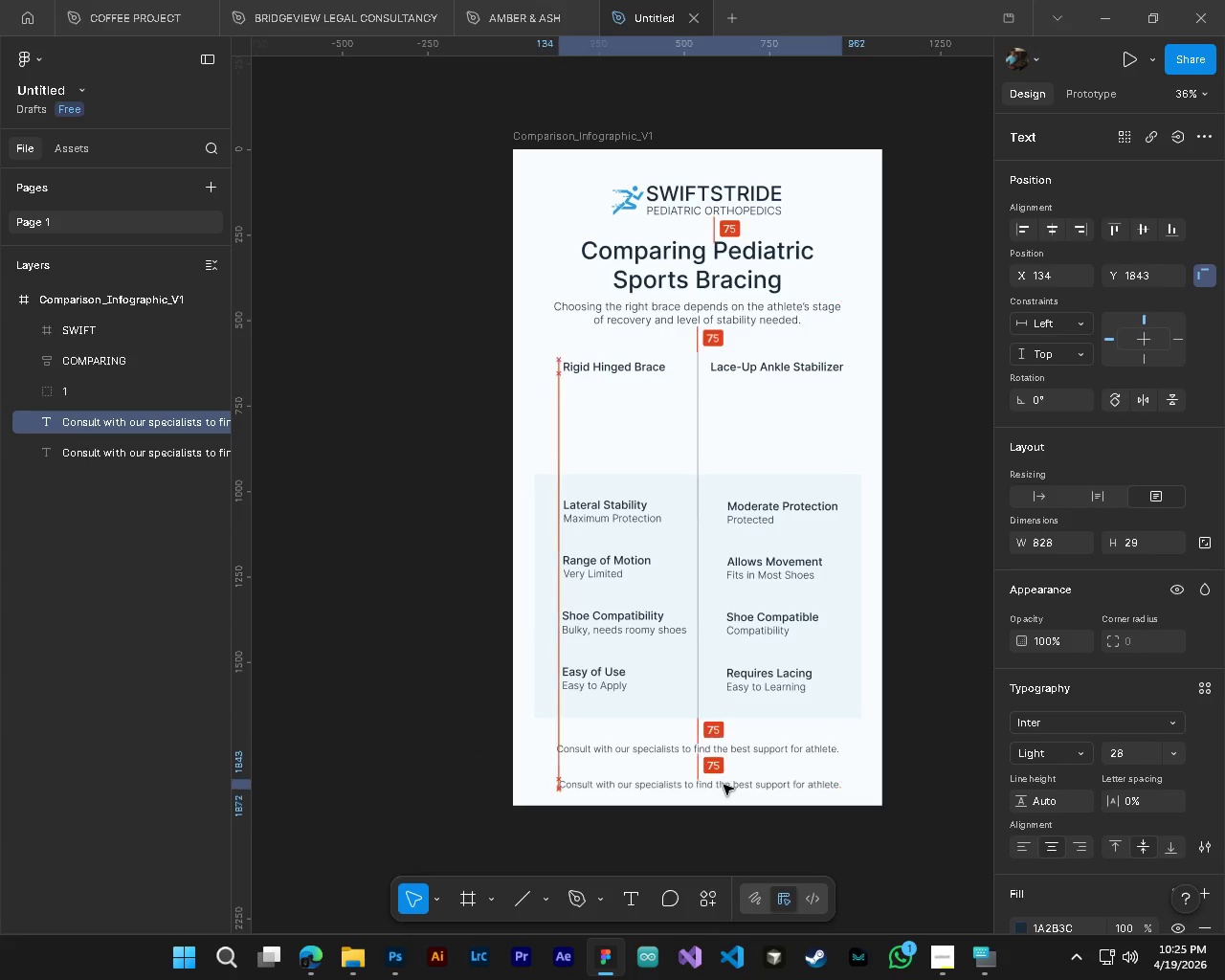 
wait(10.31)
 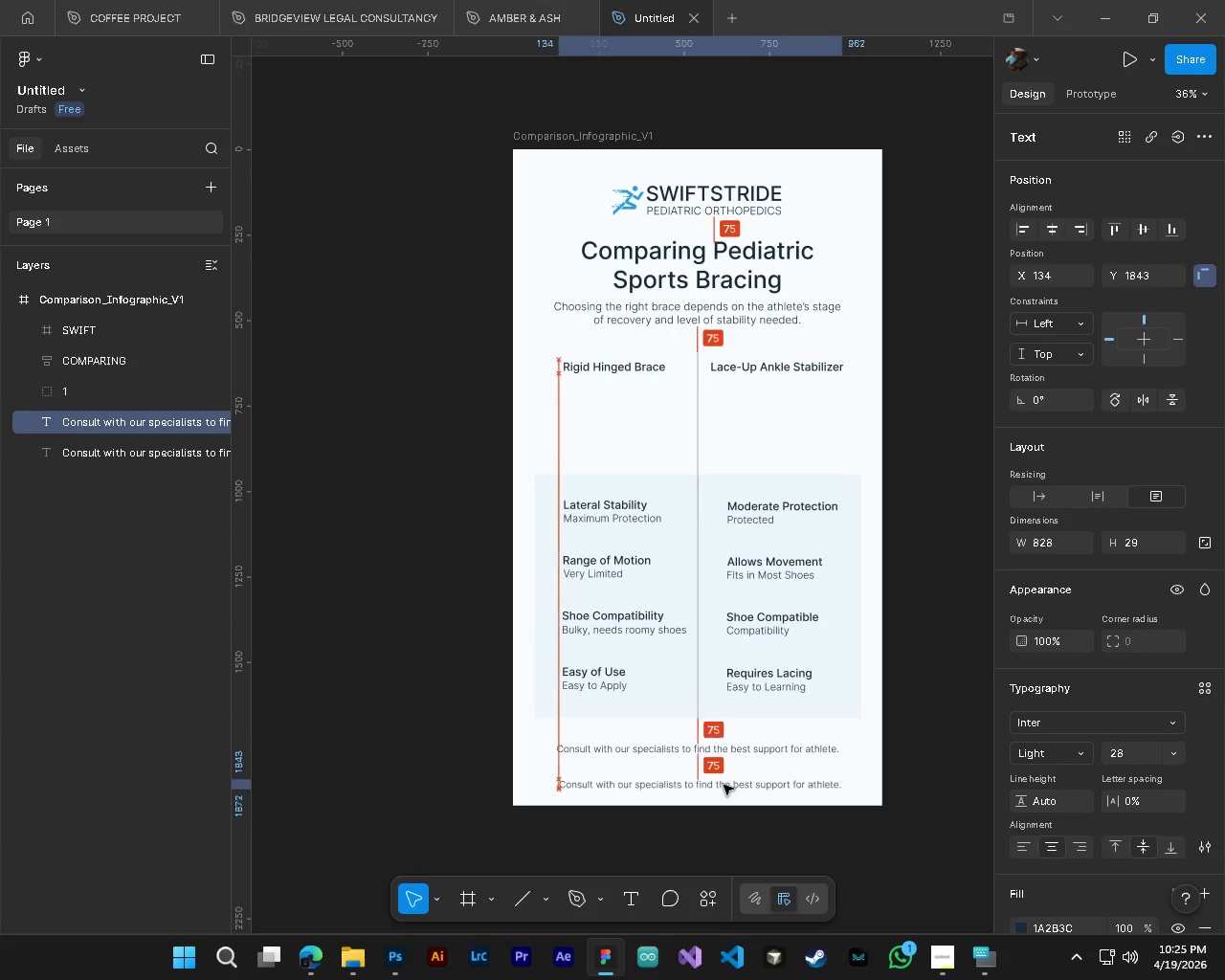 
key(Alt+AltLeft)
 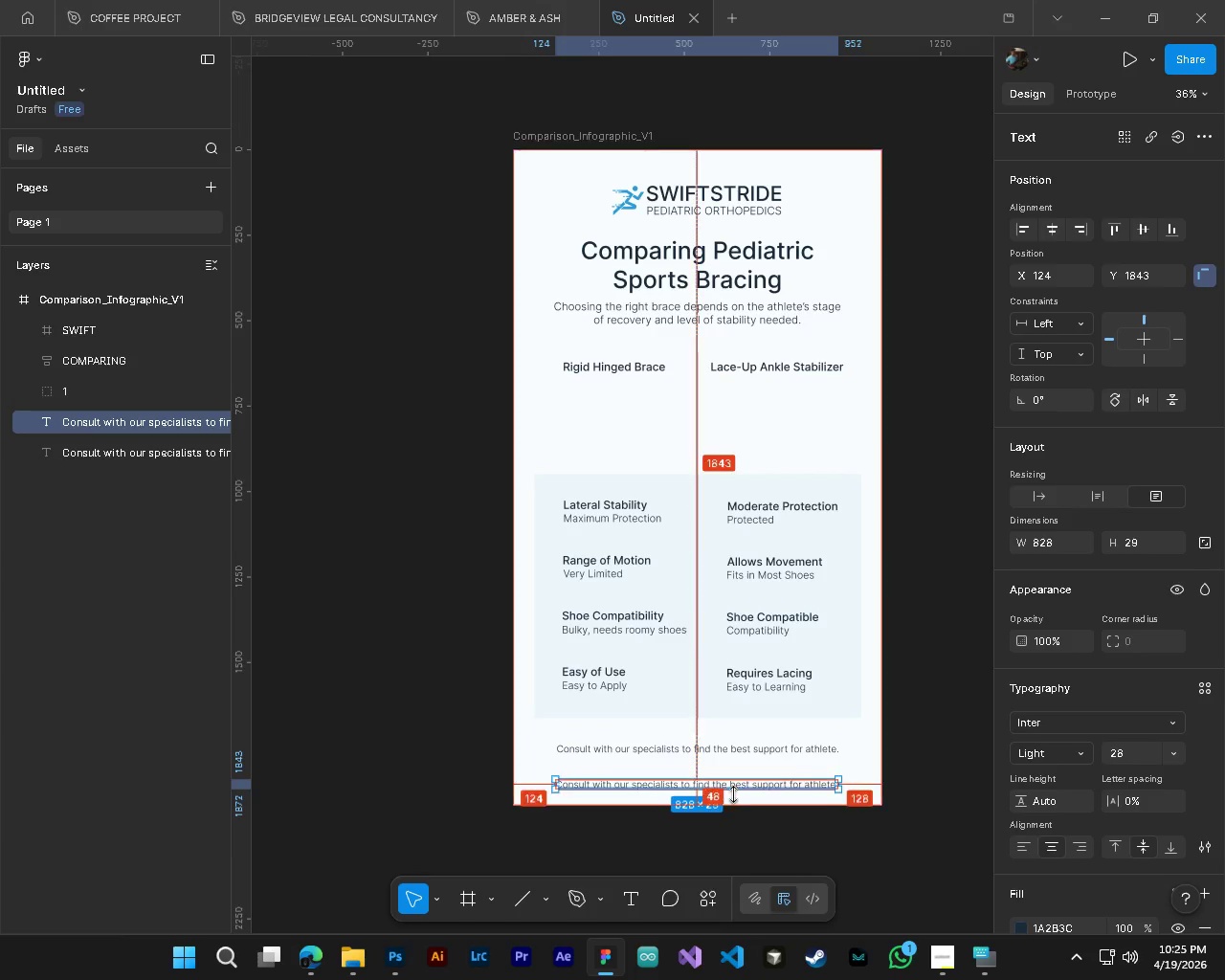 
hold_key(key=ControlLeft, duration=0.38)
 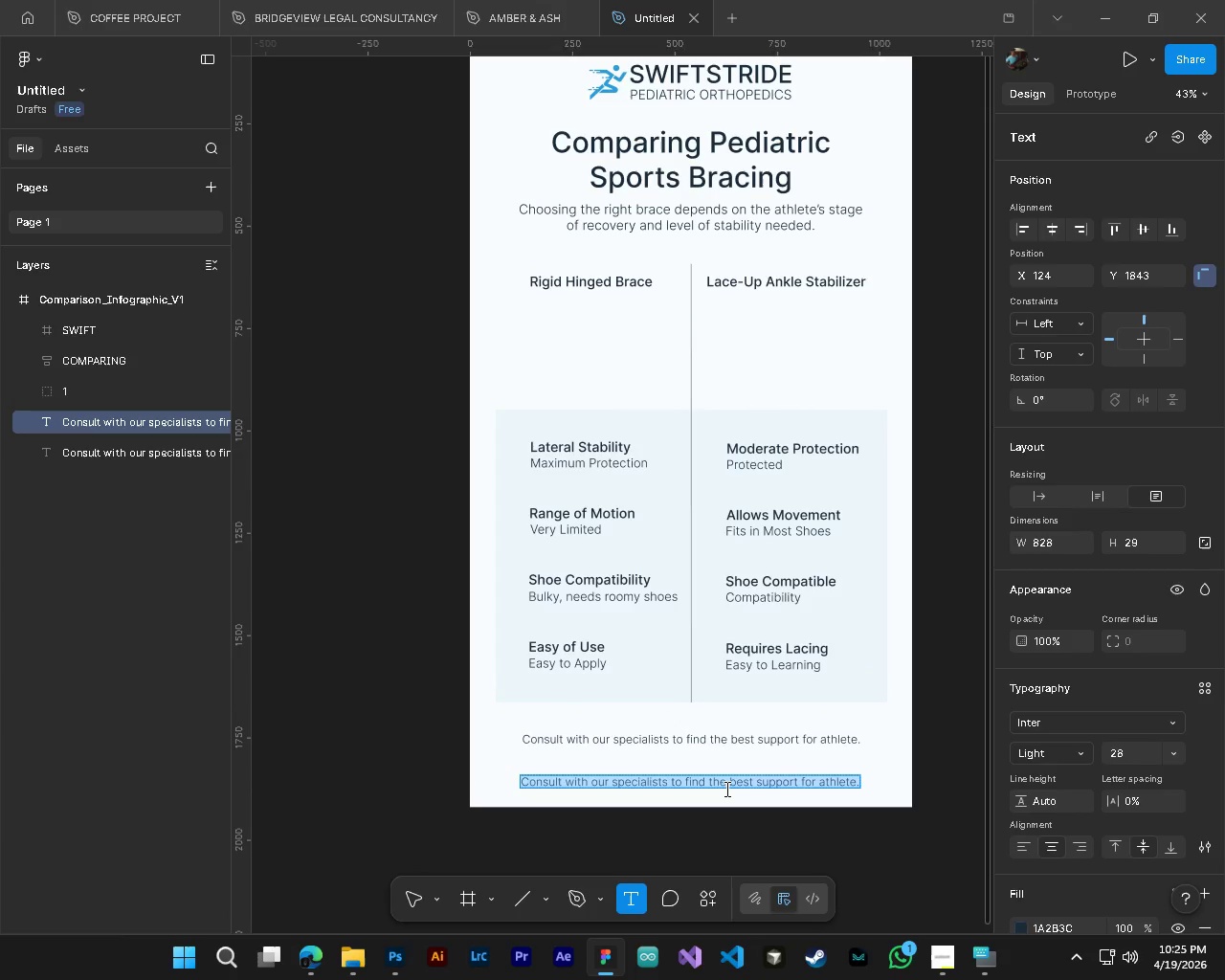 
key(T)
 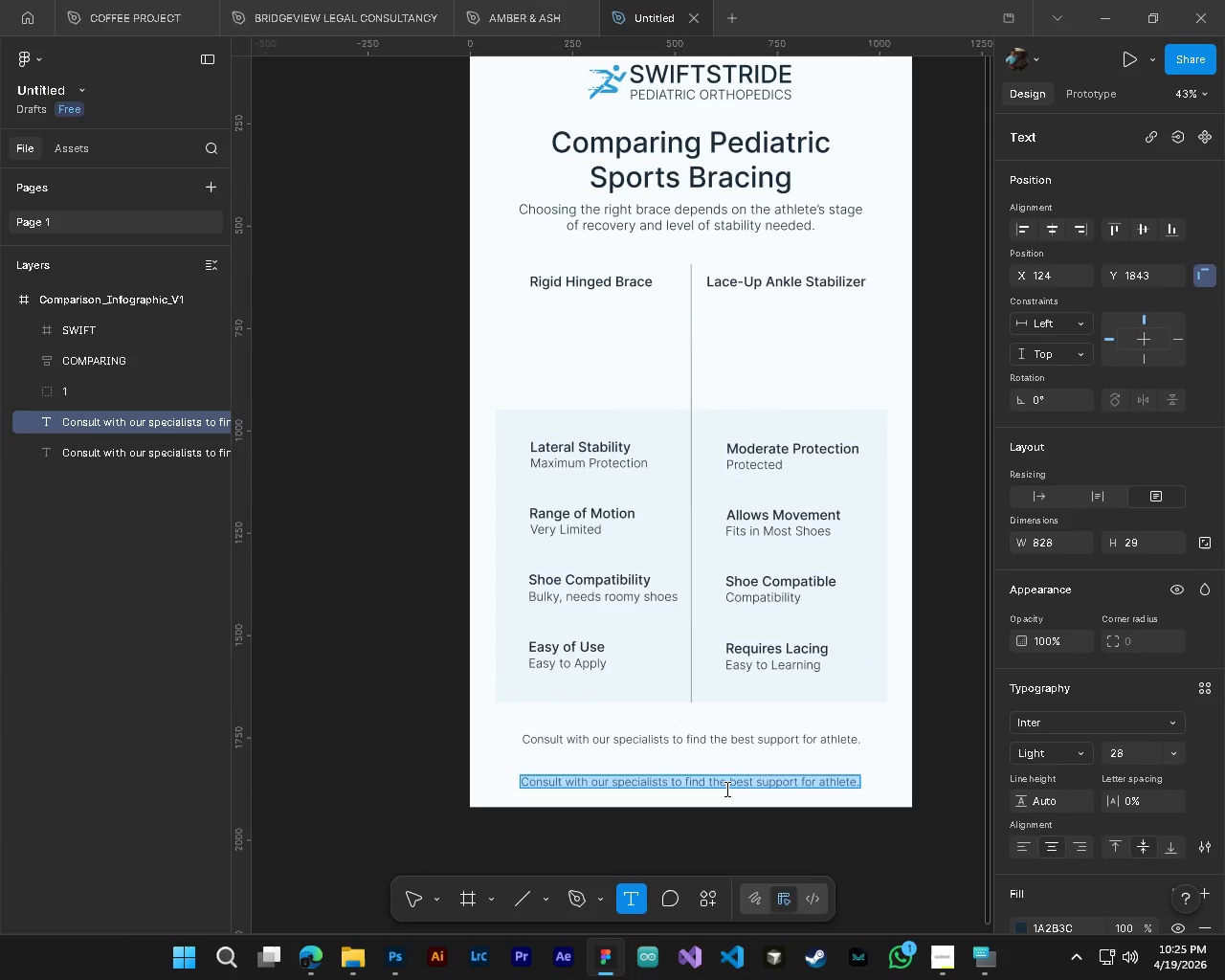 
scroll: coordinate [730, 792], scroll_direction: up, amount: 3.0
 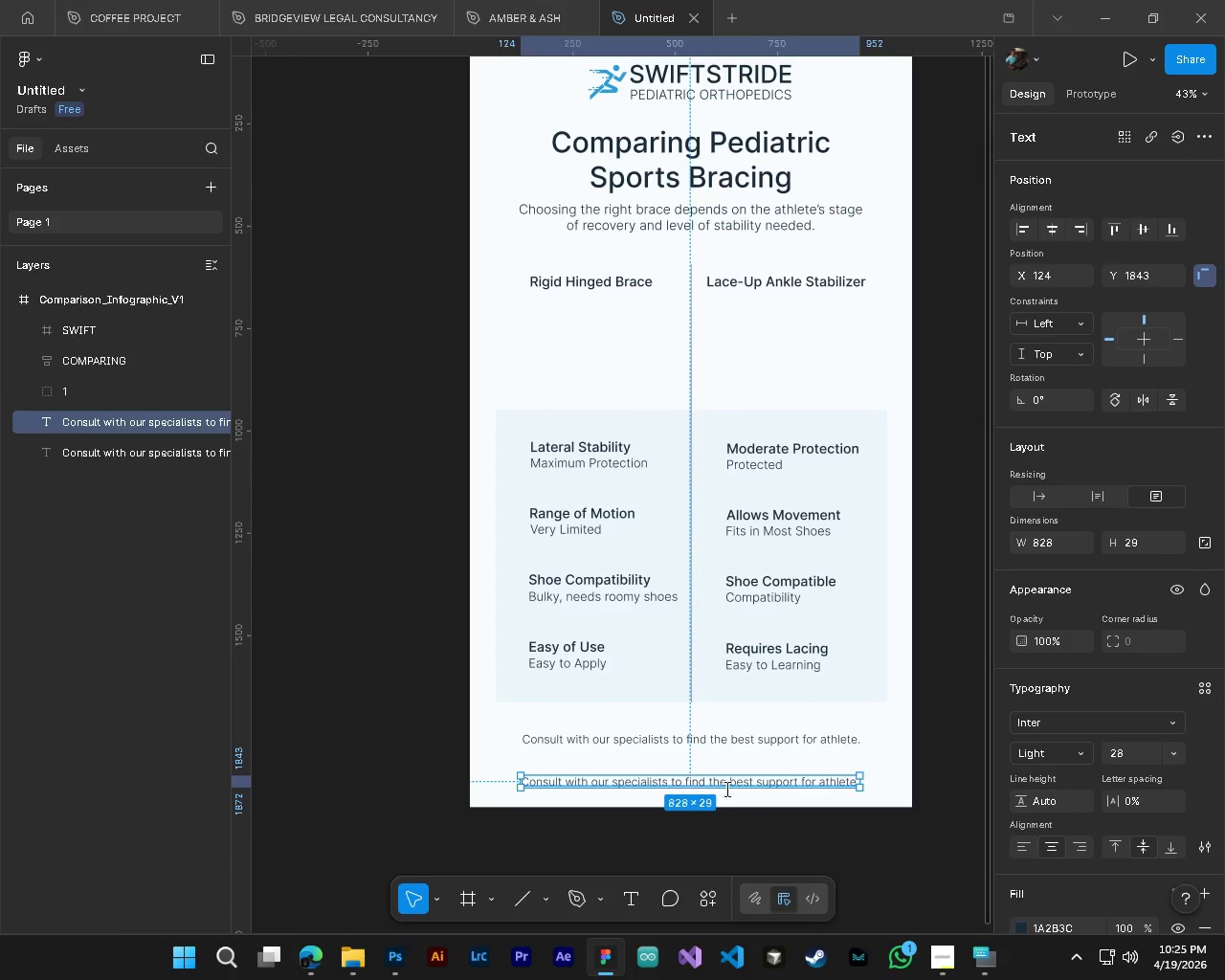 
type(www. )
key(Backspace)
type(s)
 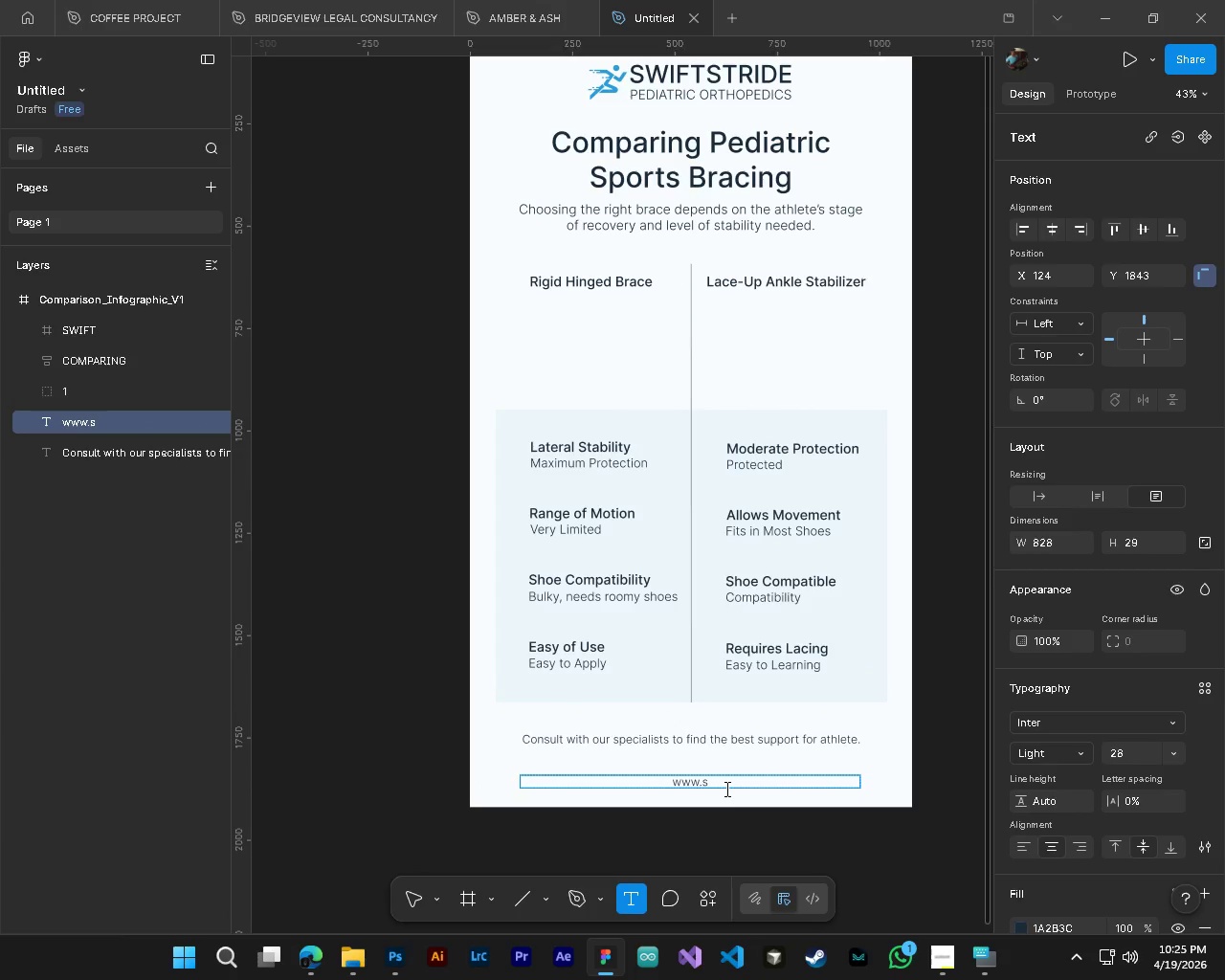 
hold_key(key=ControlLeft, duration=1.11)
hold_key(key=AltLeft, duration=1.08)
scroll: coordinate [725, 789], scroll_direction: up, amount: 8.0
 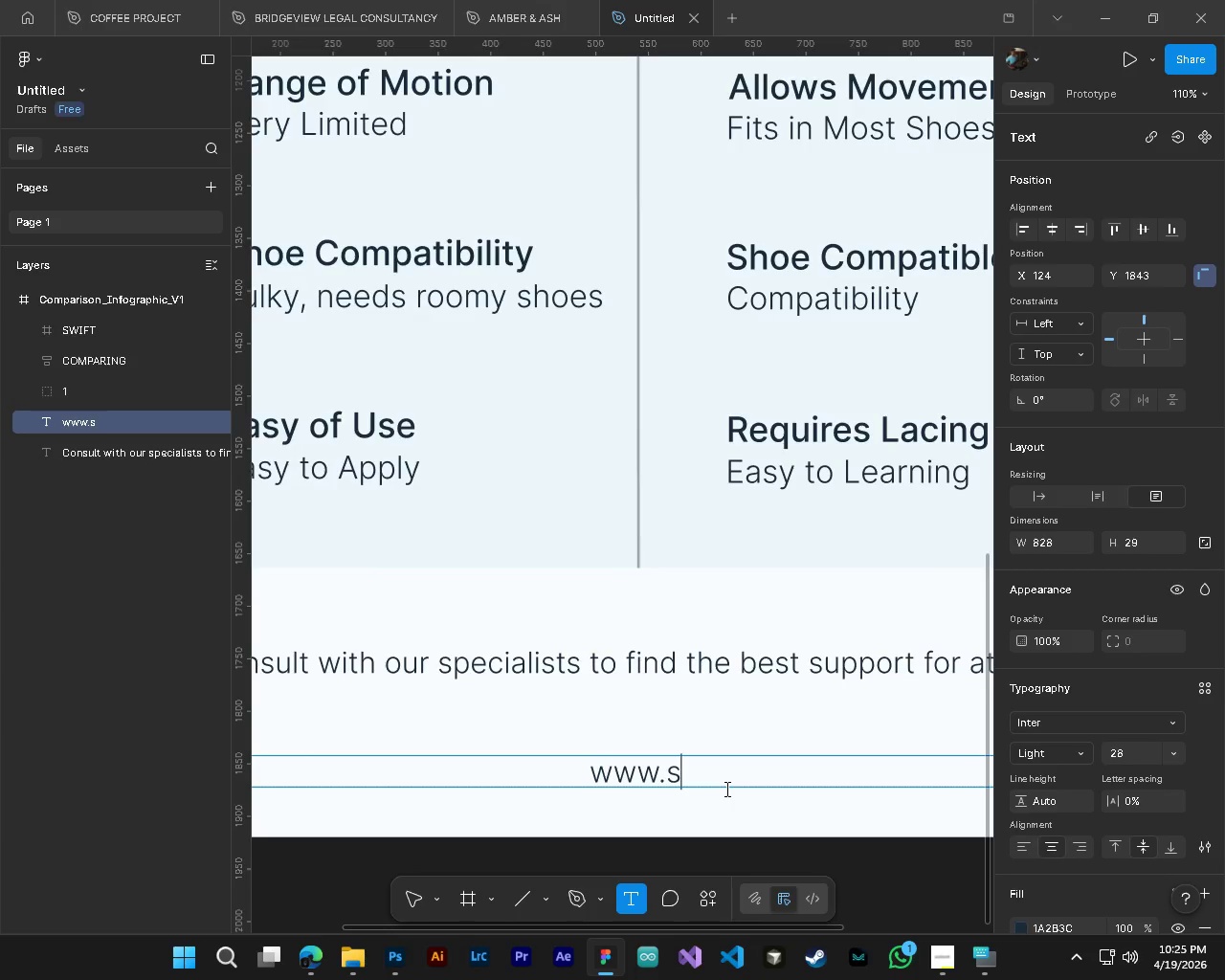 
type(wiftstrideortho.com)
 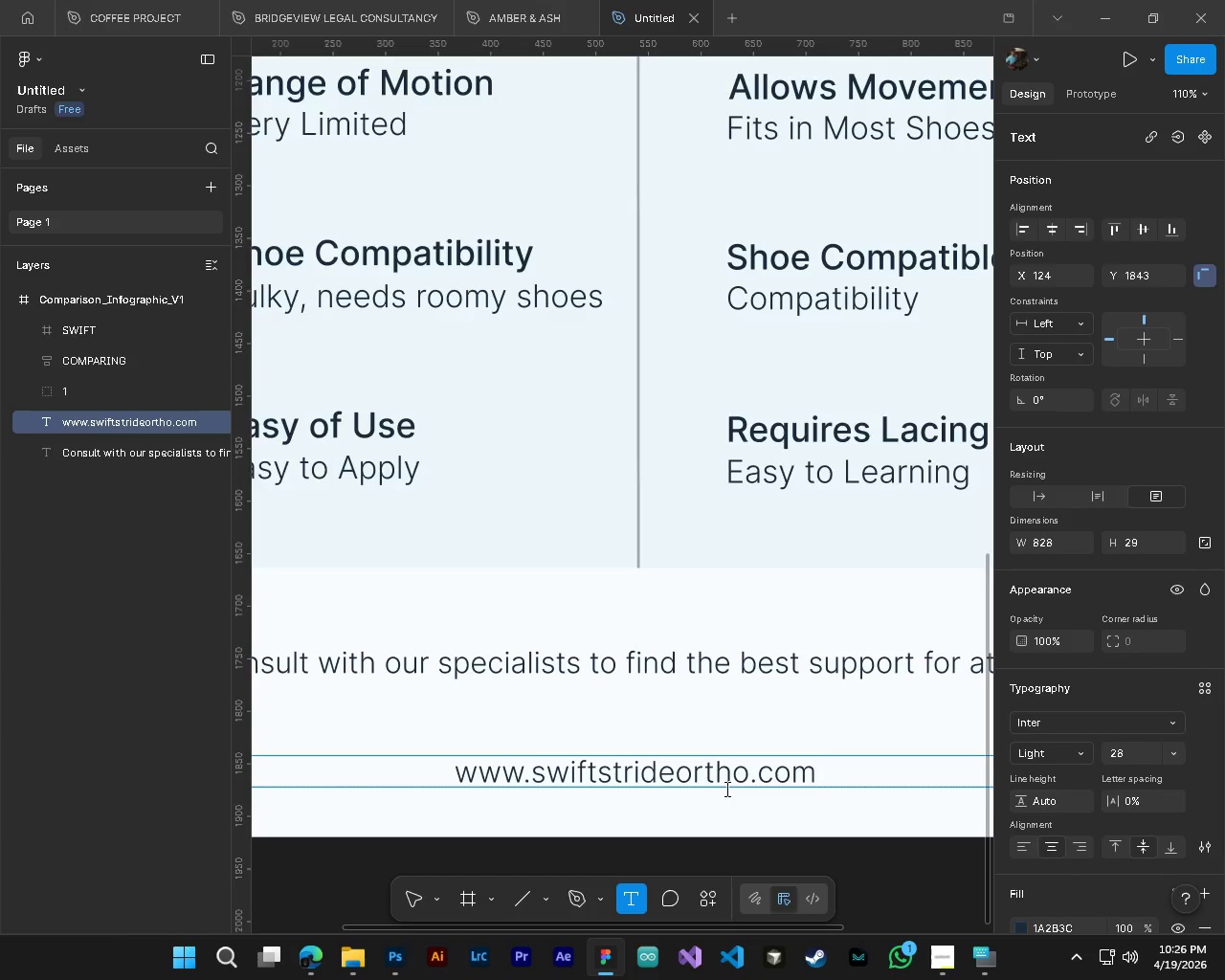 
hold_key(key=AltLeft, duration=0.59)
hold_key(key=ControlLeft, duration=0.62)
scroll: coordinate [725, 789], scroll_direction: down, amount: 7.0
 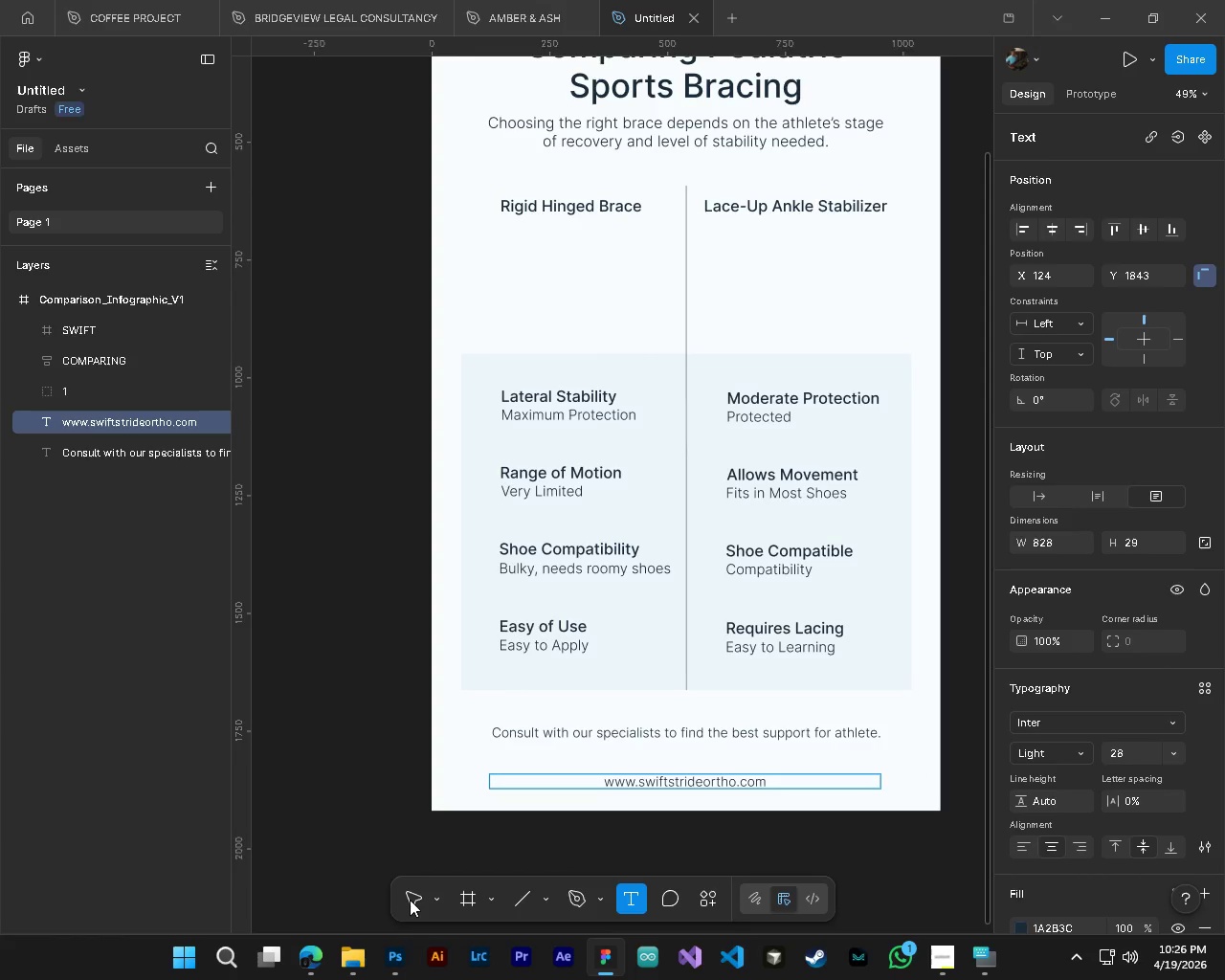 
left_click([410, 900])
 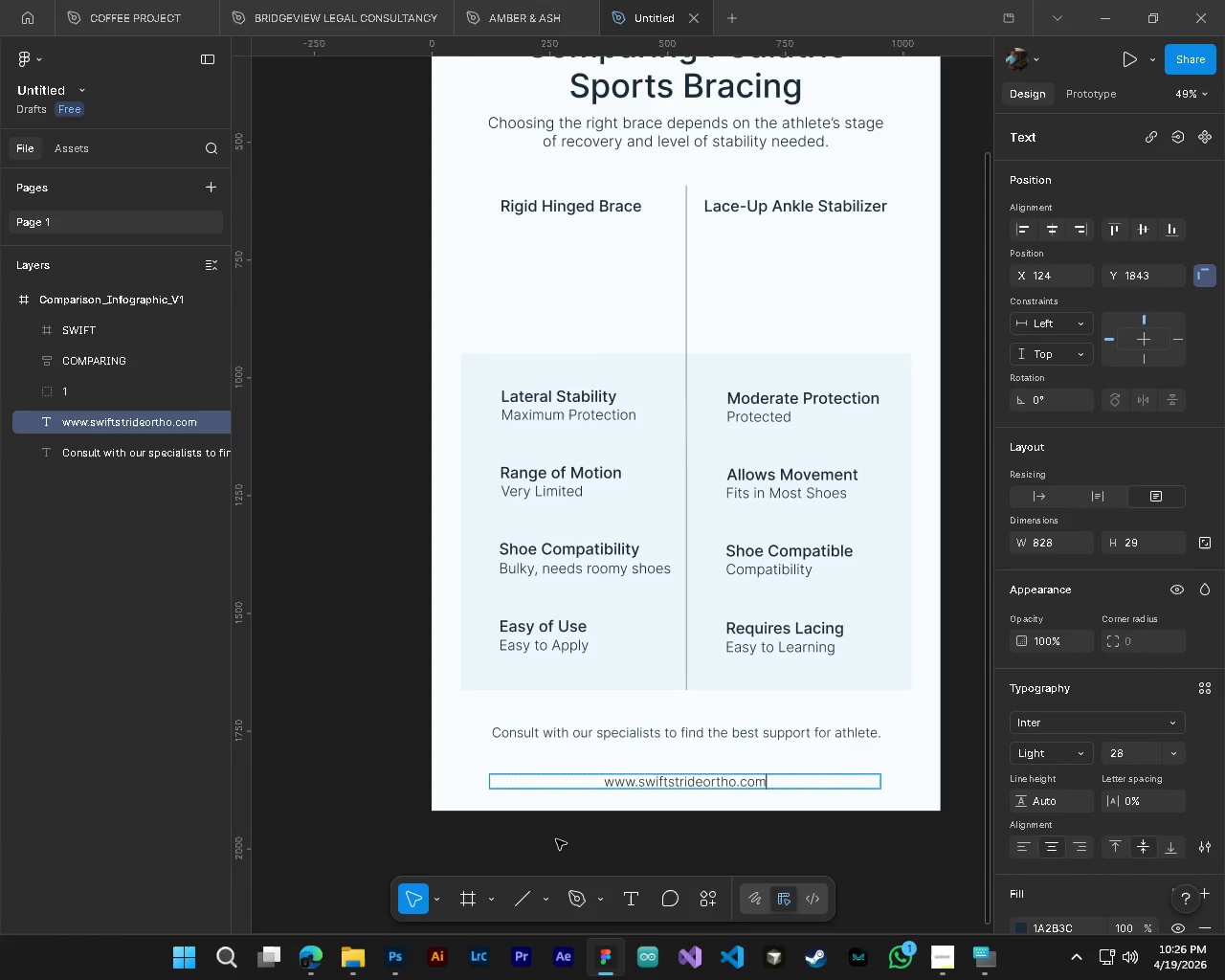 
left_click([599, 843])
 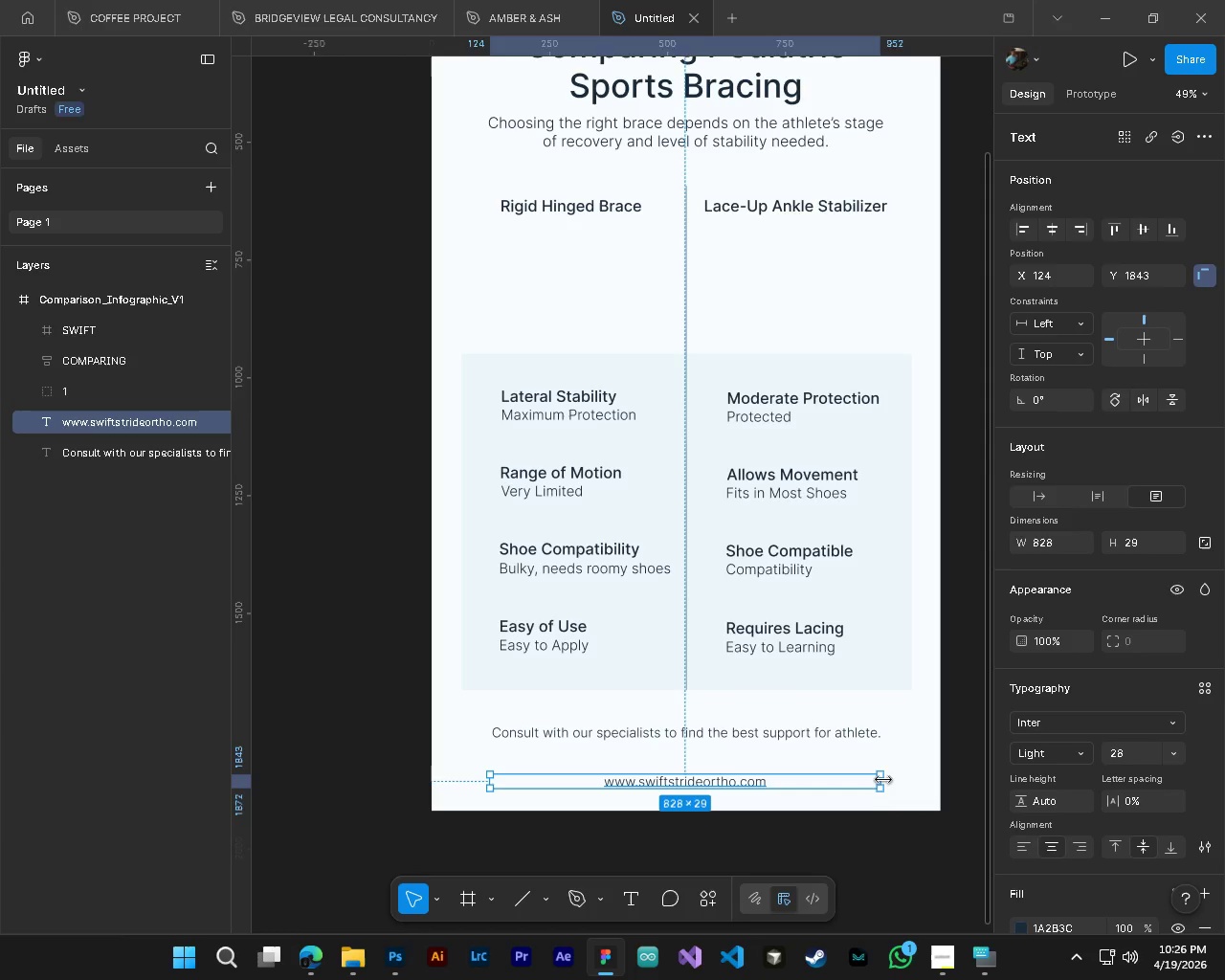 
left_click_drag(start_coordinate=[883, 780], to_coordinate=[668, 782])
 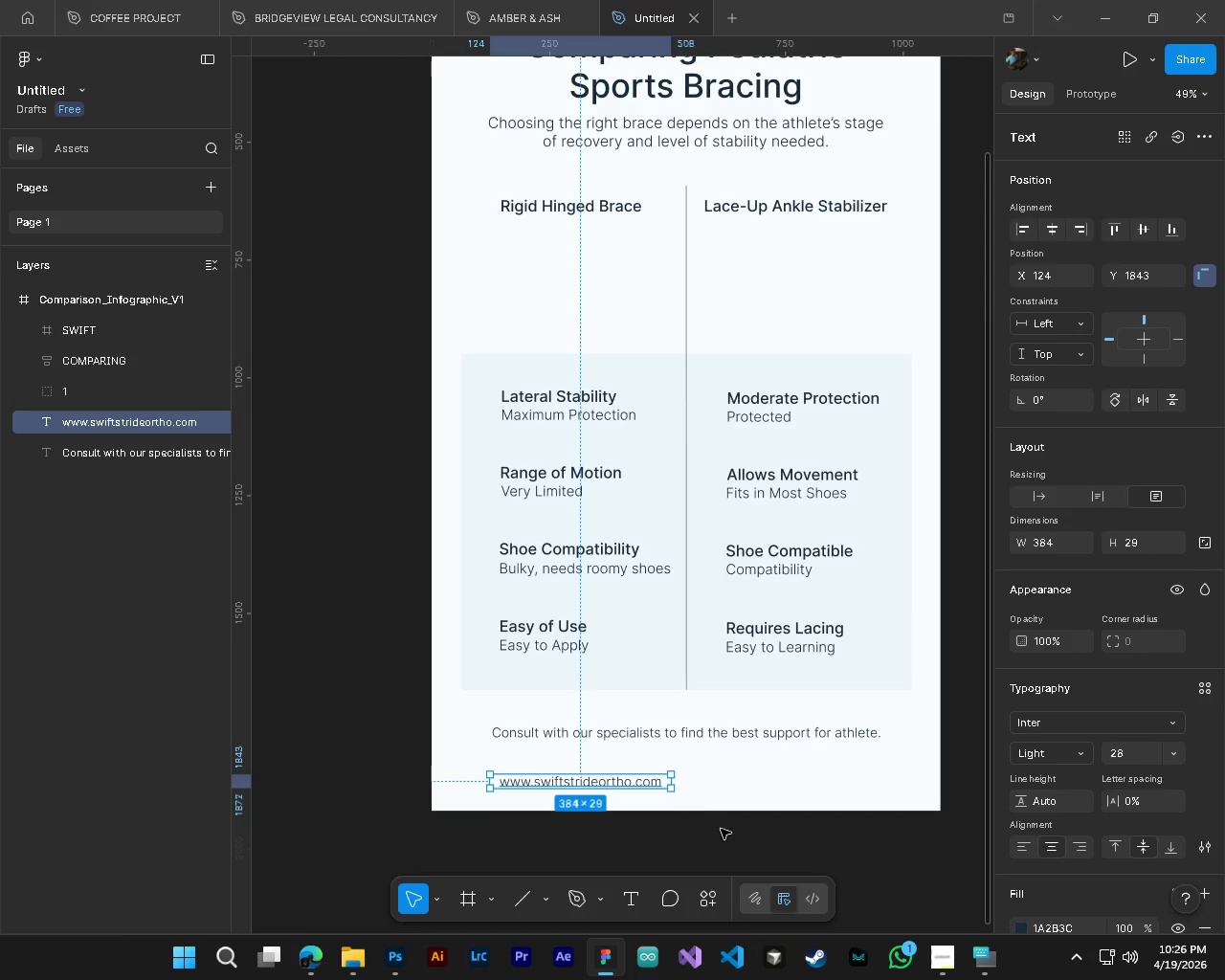 
key(Shift+ShiftLeft)
 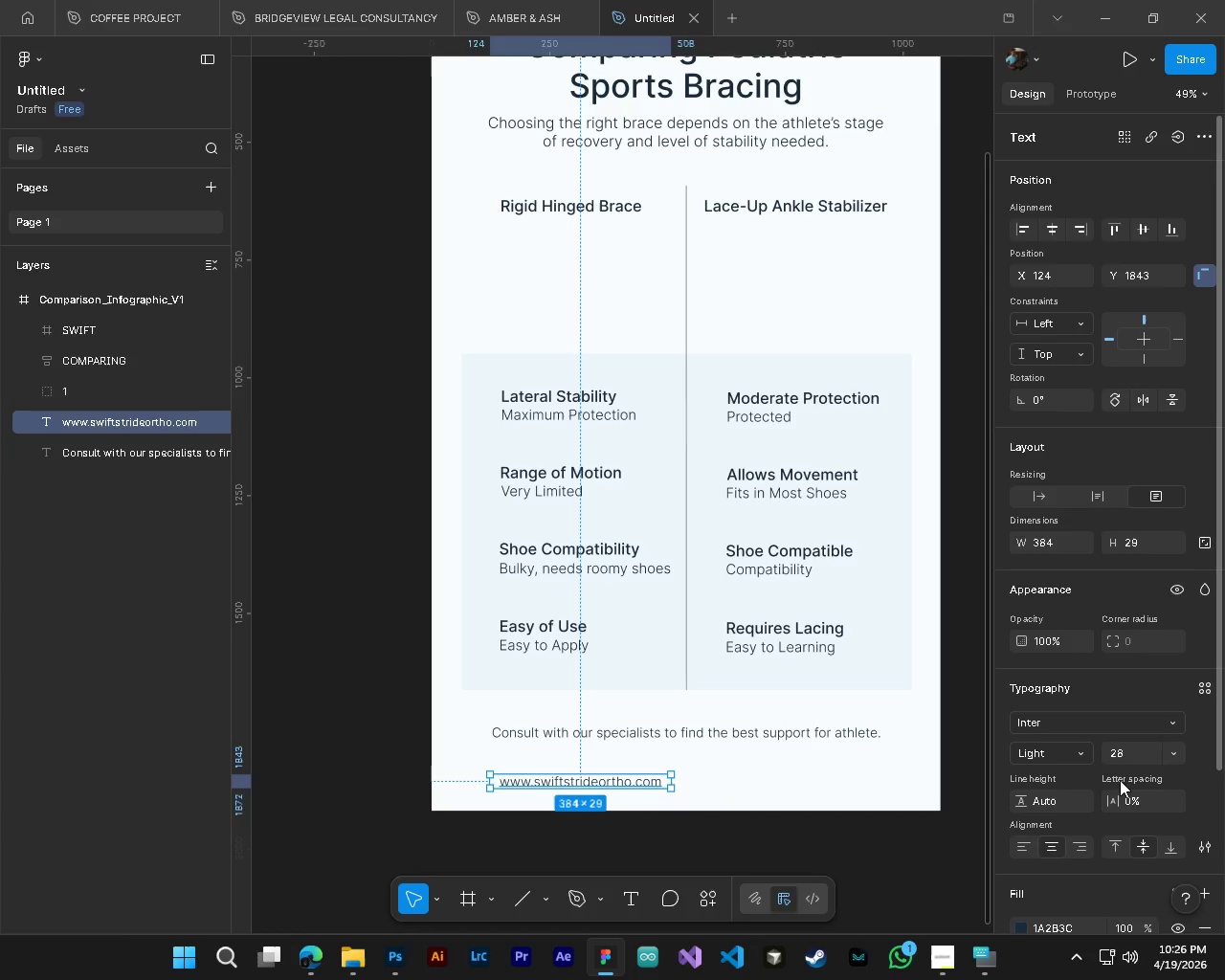 
left_click([1128, 760])
 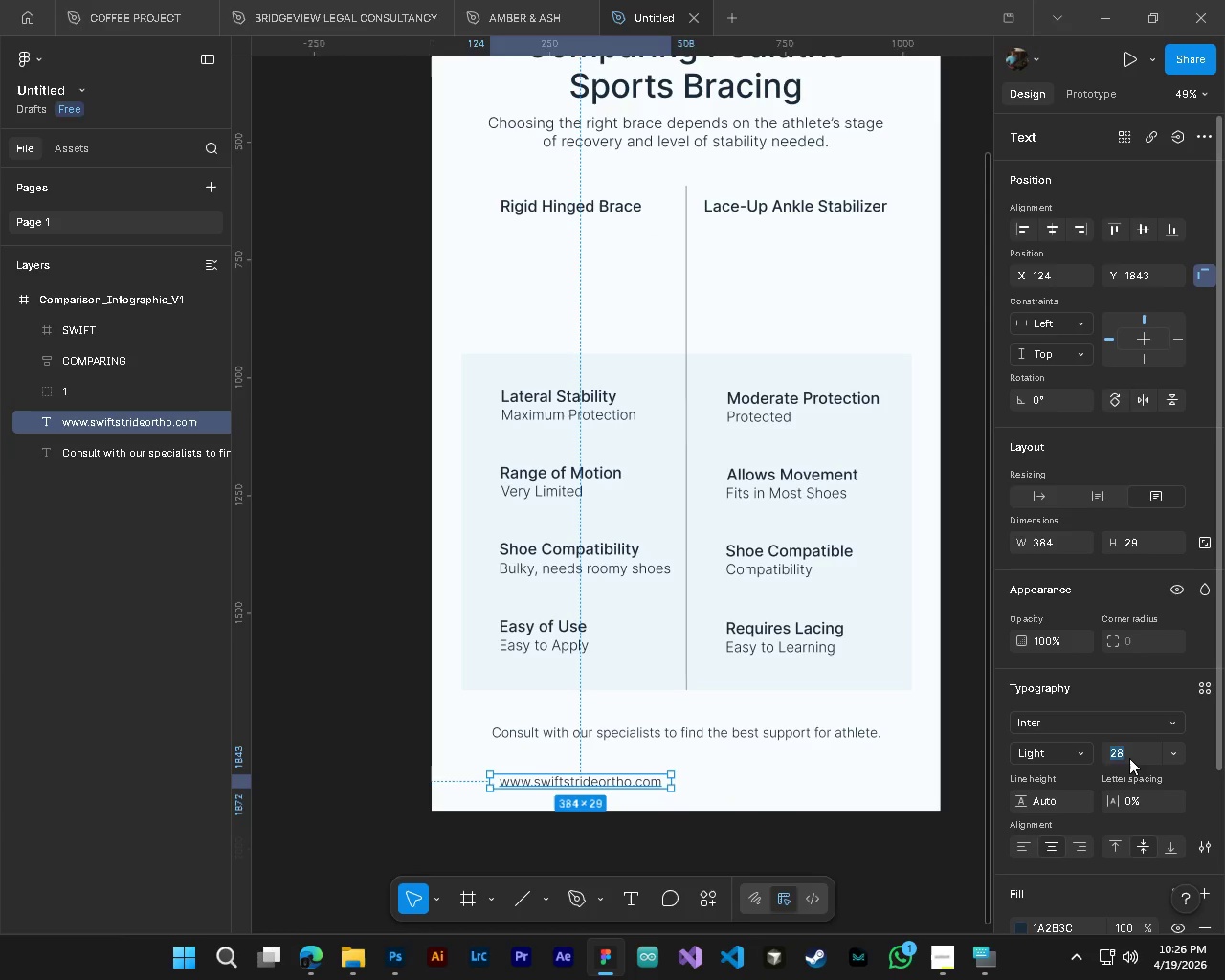 
key(Numpad3)
 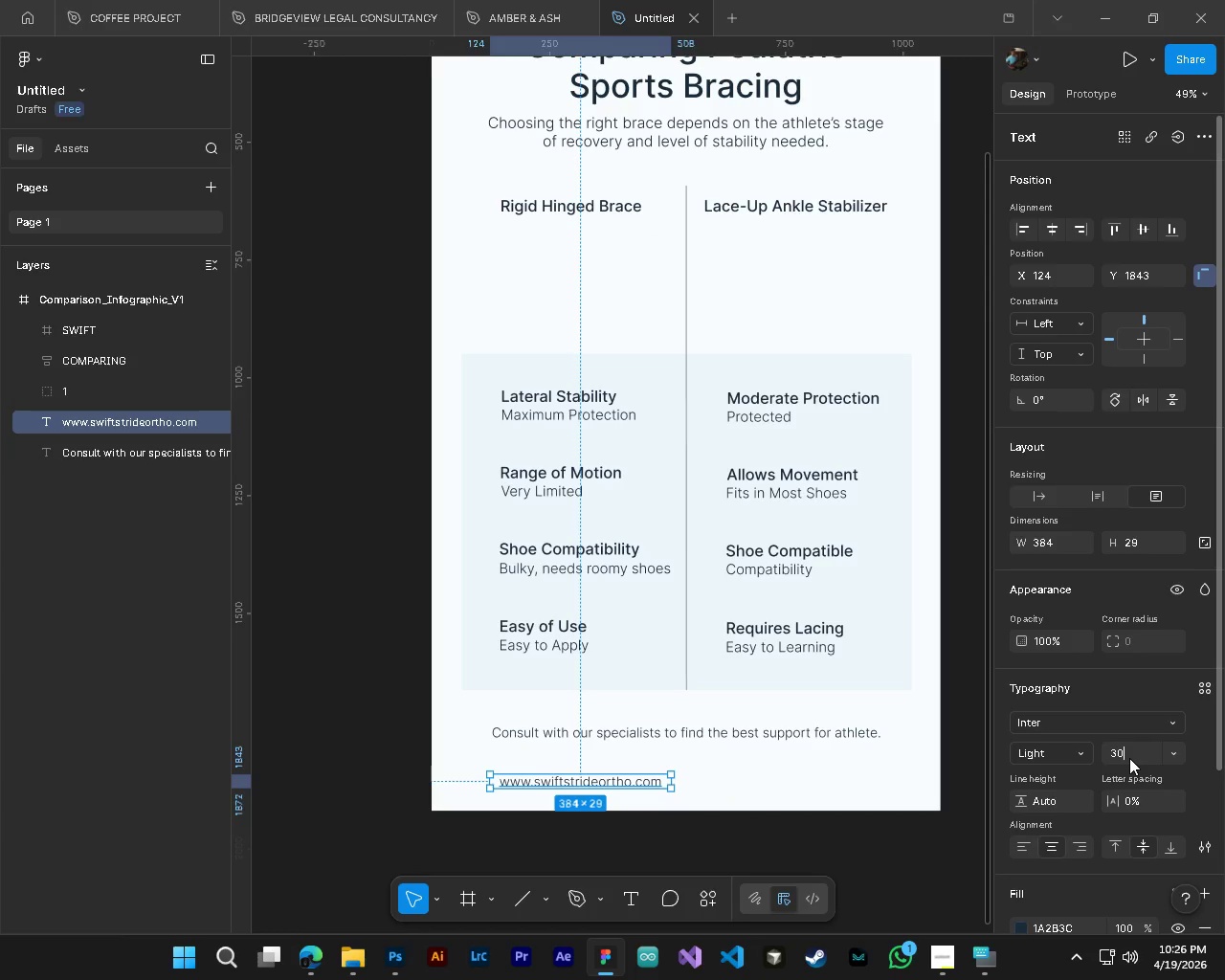 
key(Numpad0)
 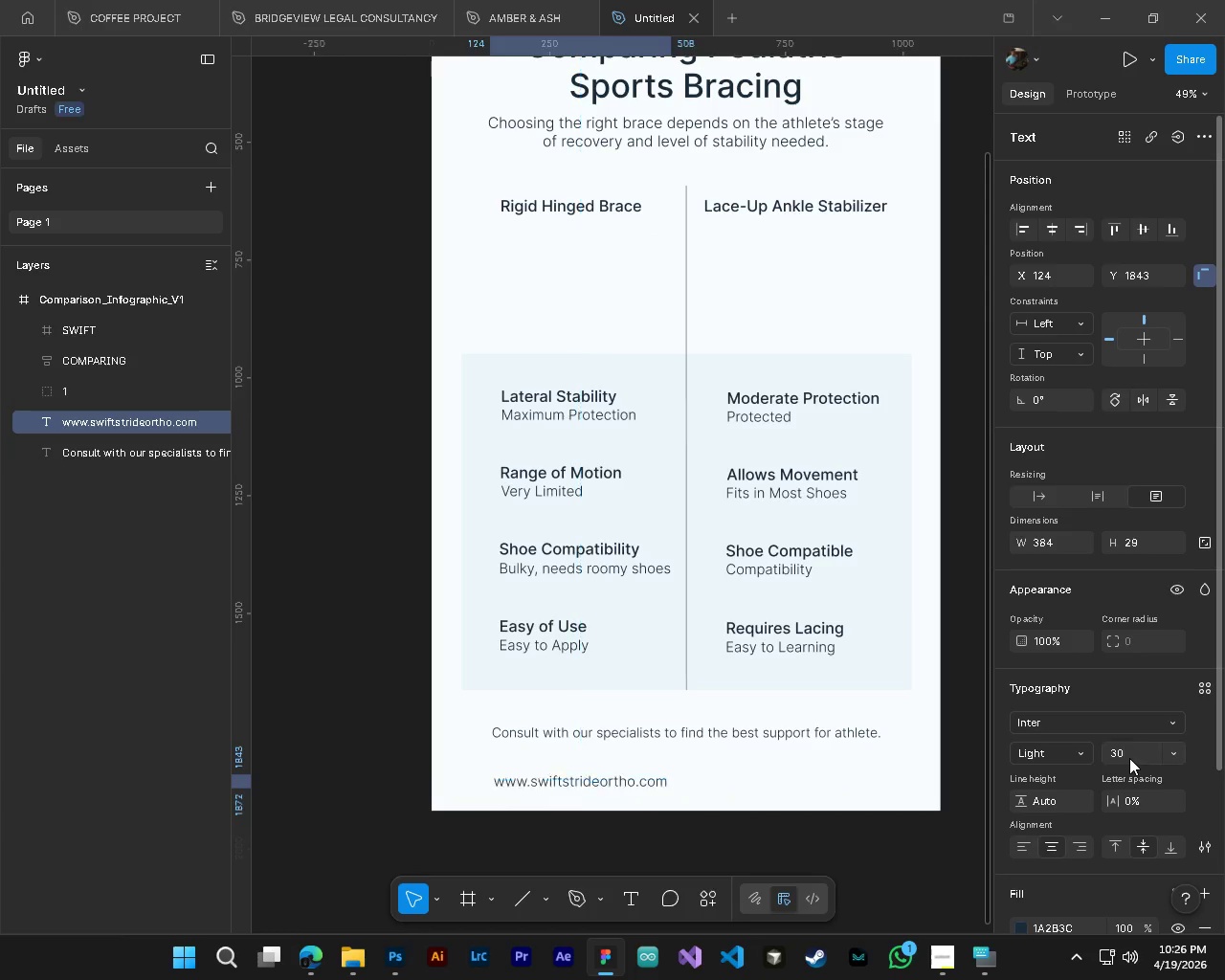 
key(NumpadEnter)
 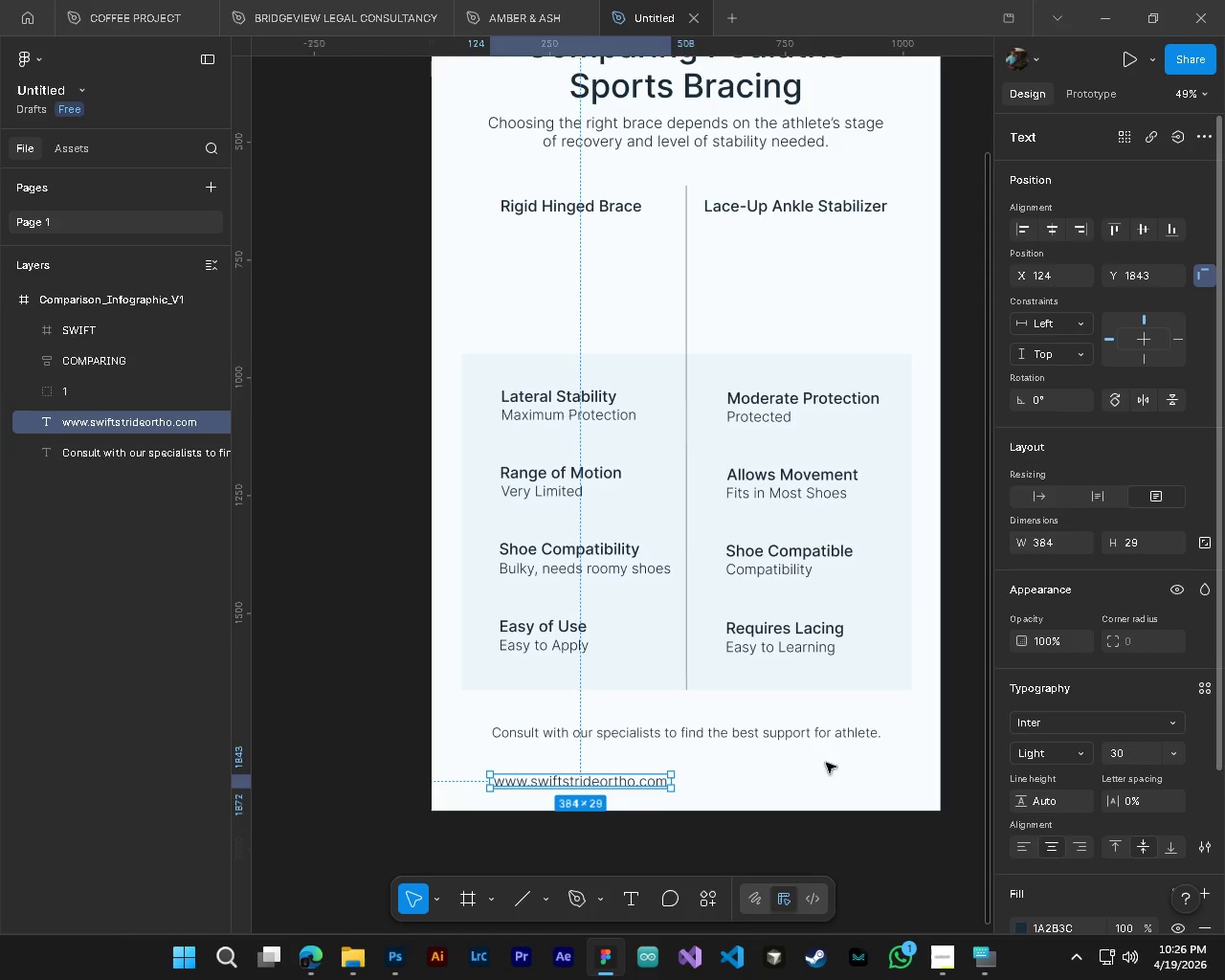 
hold_key(key=AltLeft, duration=0.44)
 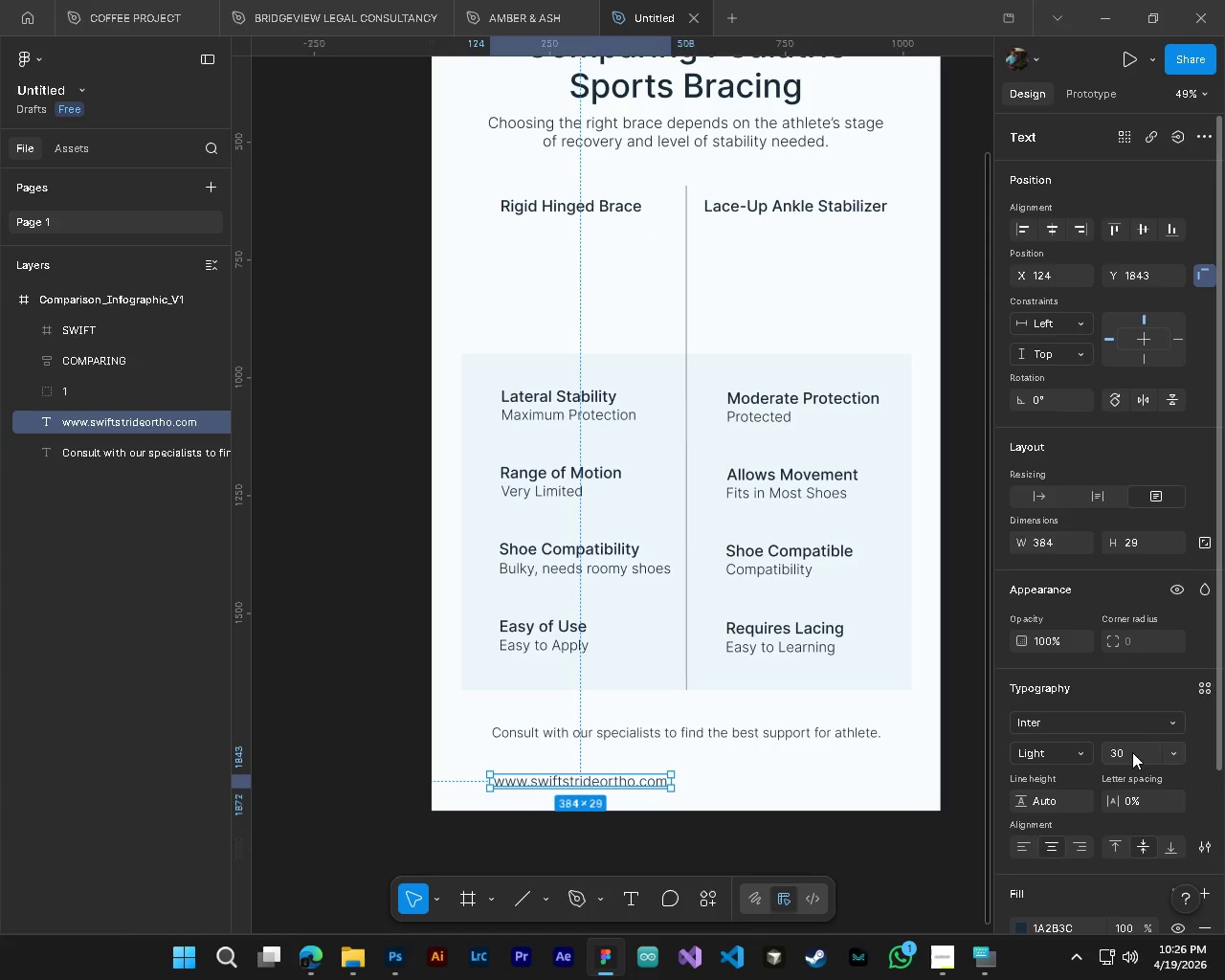 
hold_key(key=ControlLeft, duration=0.48)
 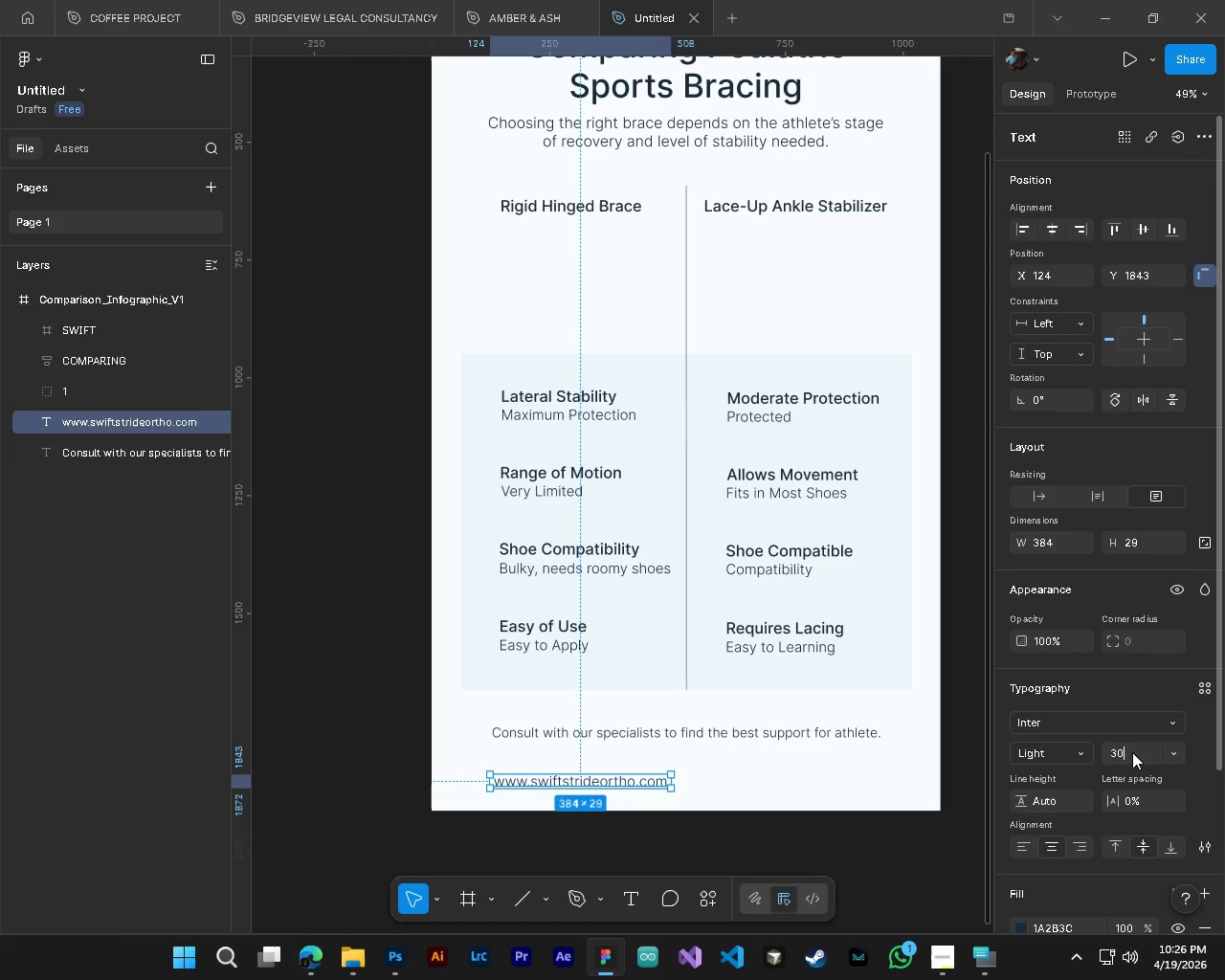 
left_click([1132, 752])
 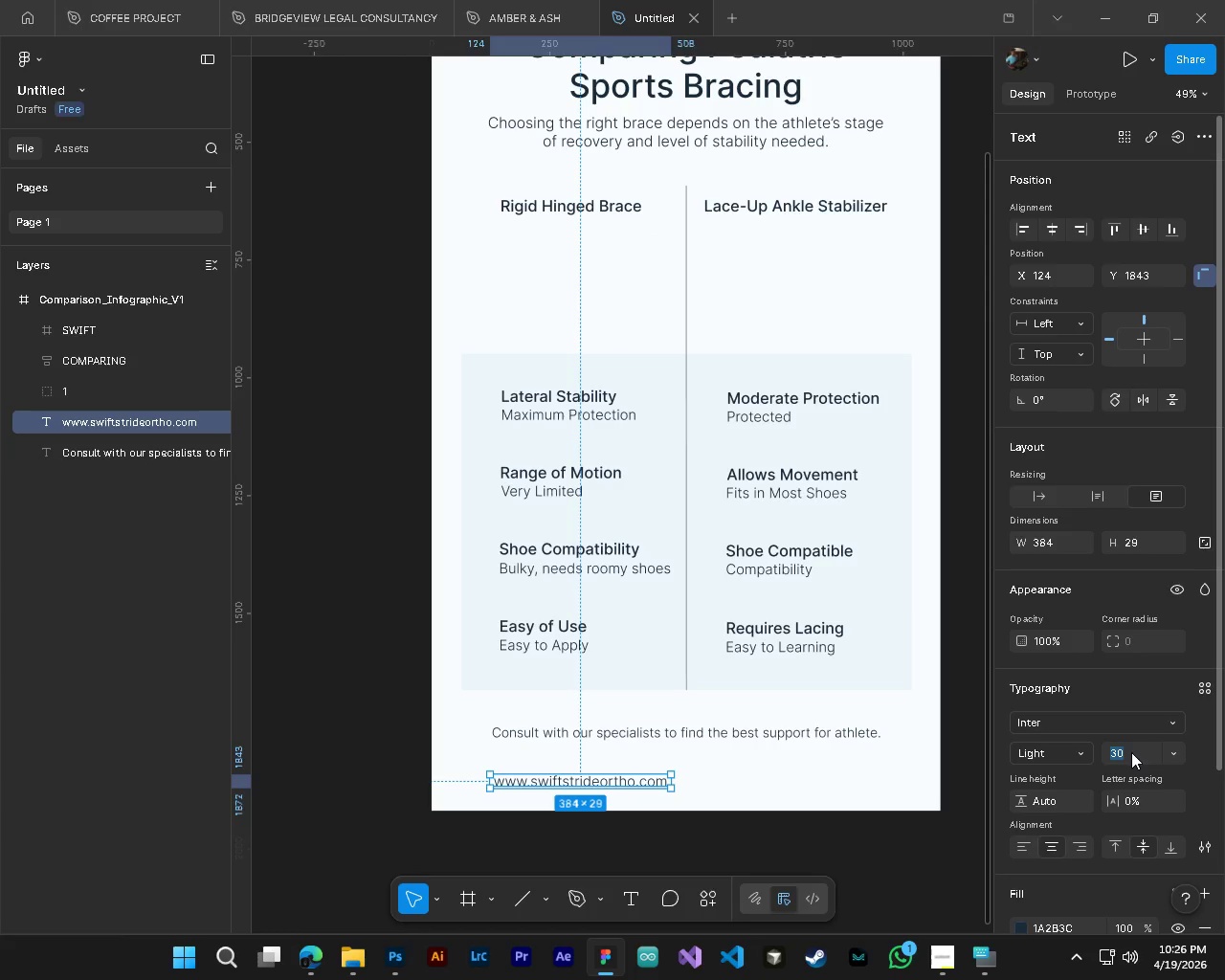 
key(Numpad3)
 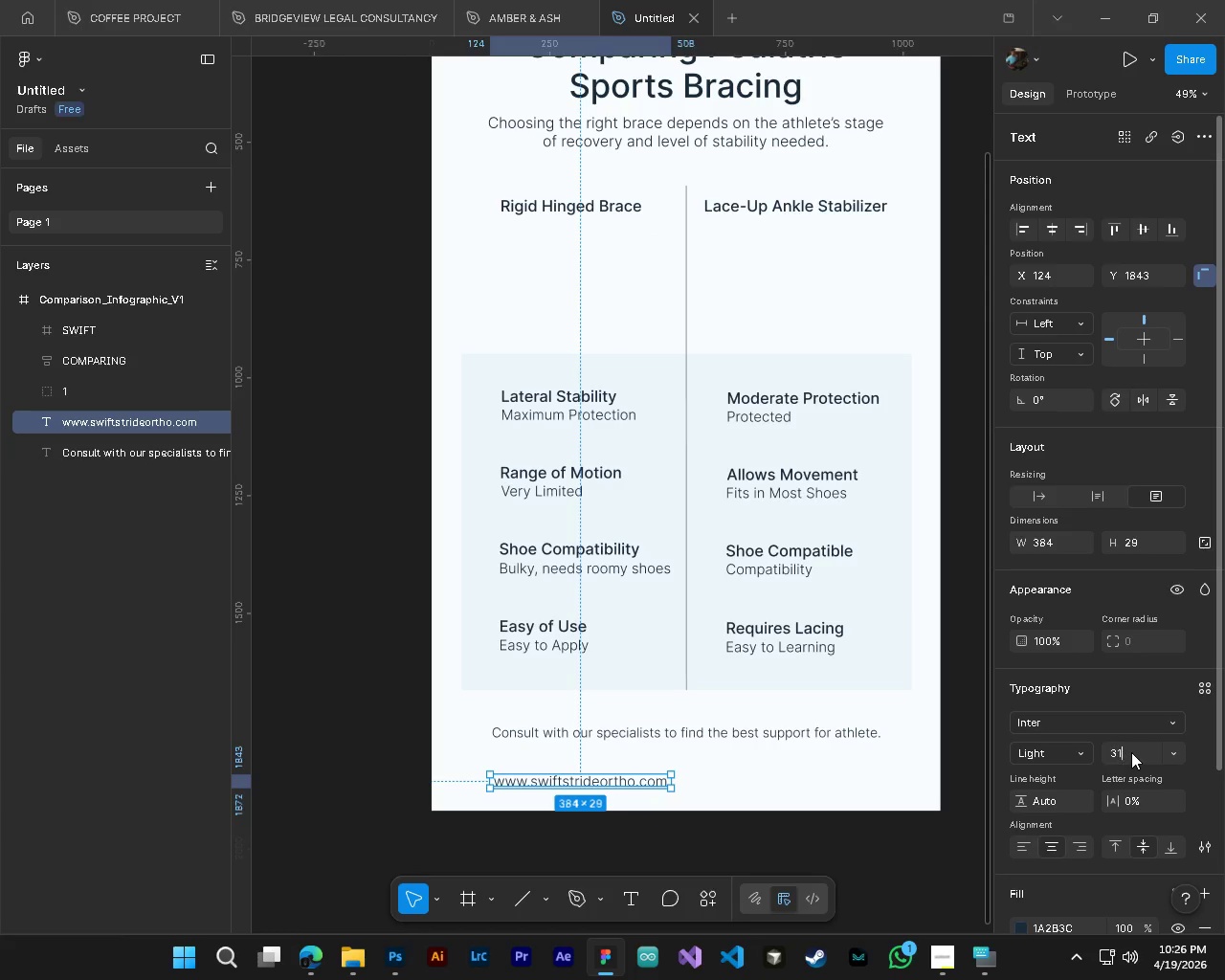 
key(Numpad1)
 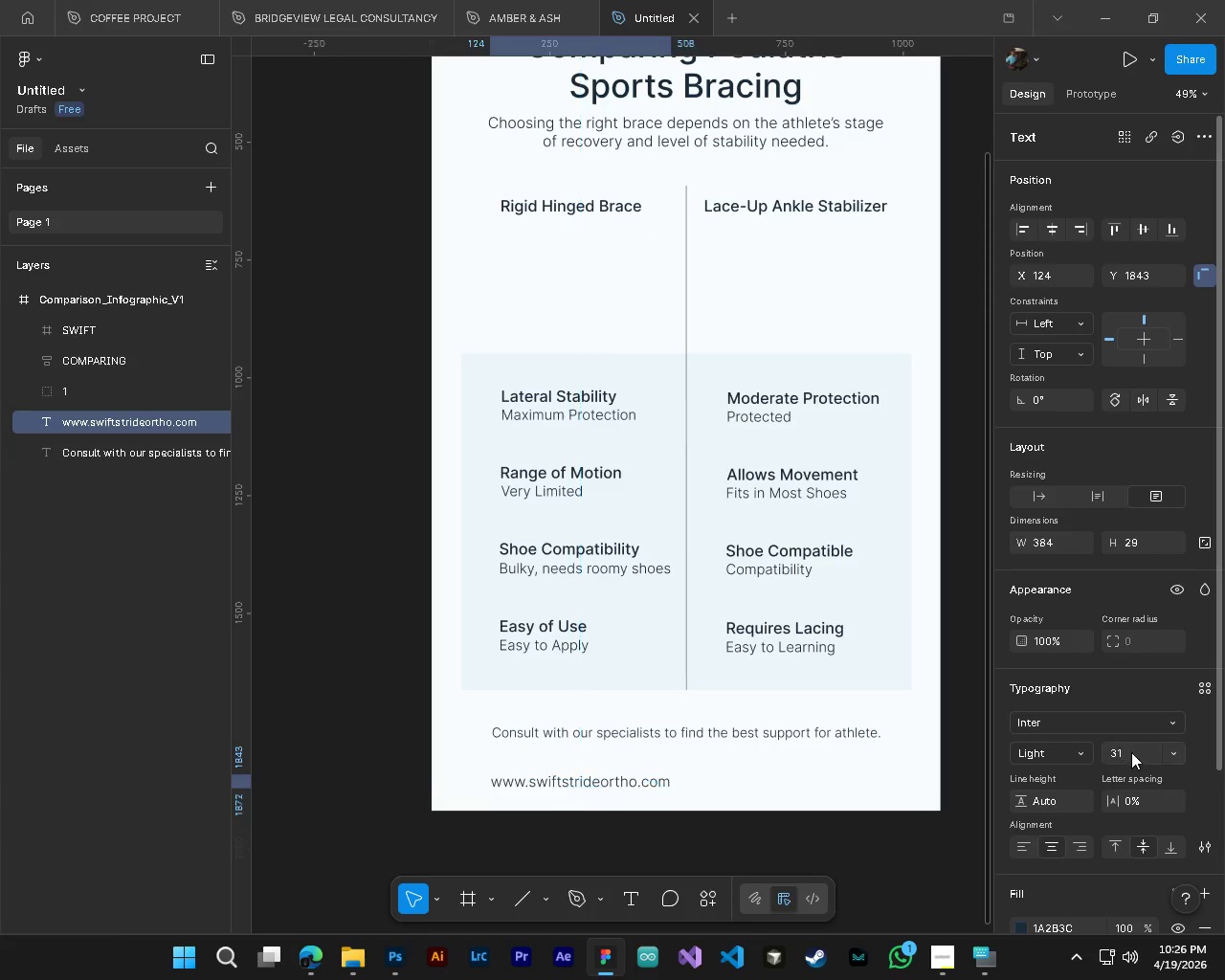 
key(NumpadEnter)
 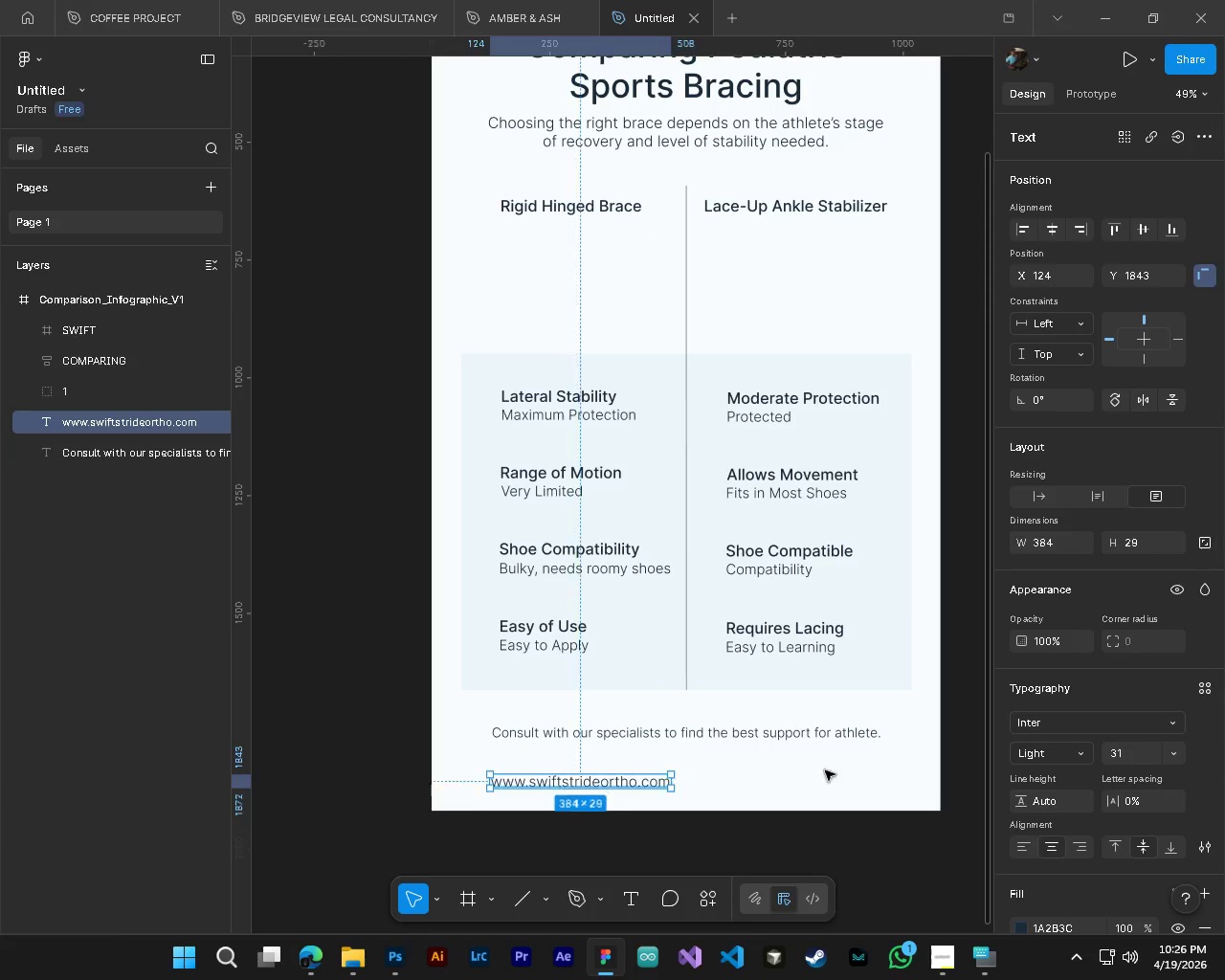 
hold_key(key=ControlLeft, duration=0.42)
hold_key(key=AltLeft, duration=0.38)
scroll: coordinate [656, 782], scroll_direction: up, amount: 3.0
 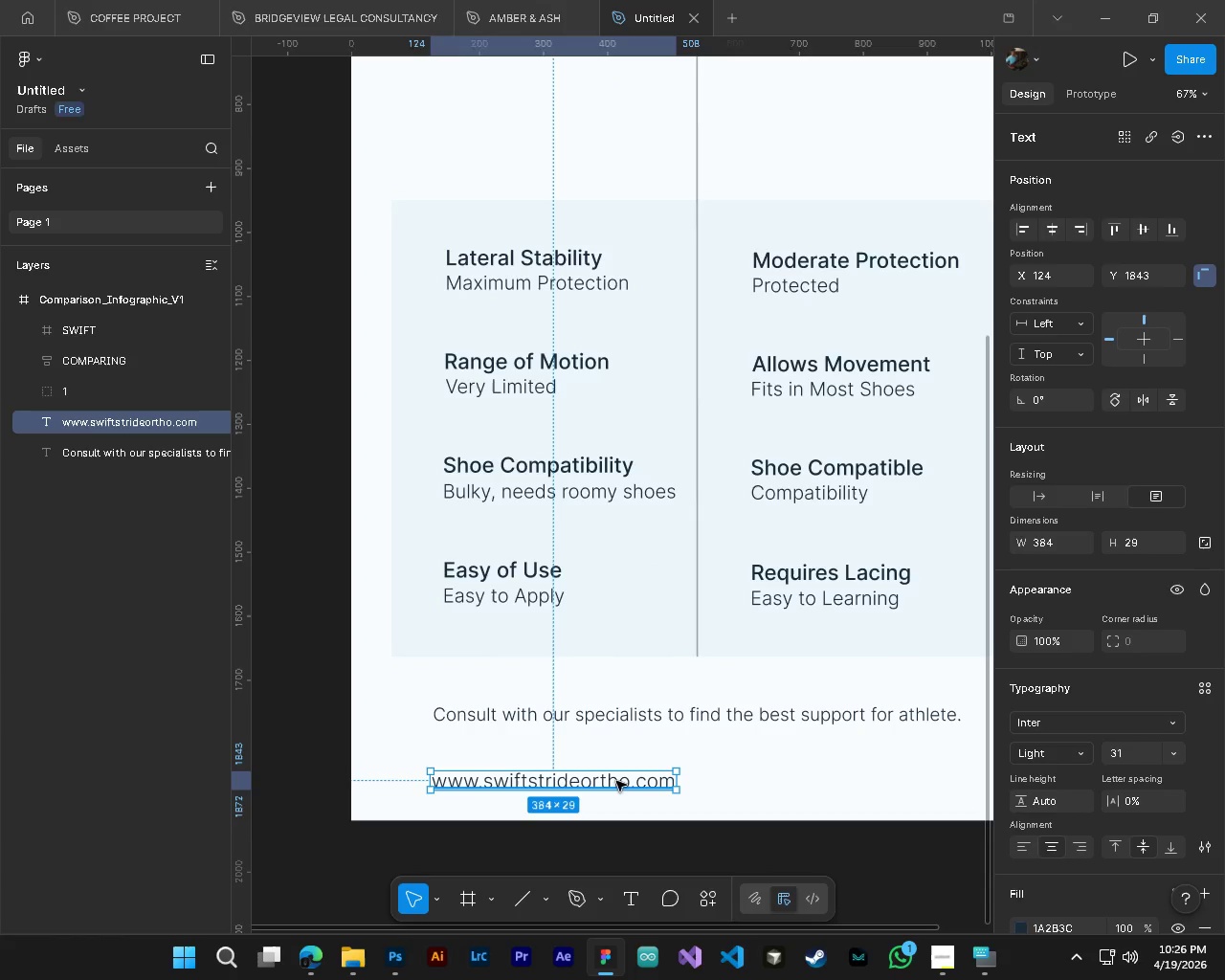 
left_click_drag(start_coordinate=[616, 781], to_coordinate=[757, 780])
 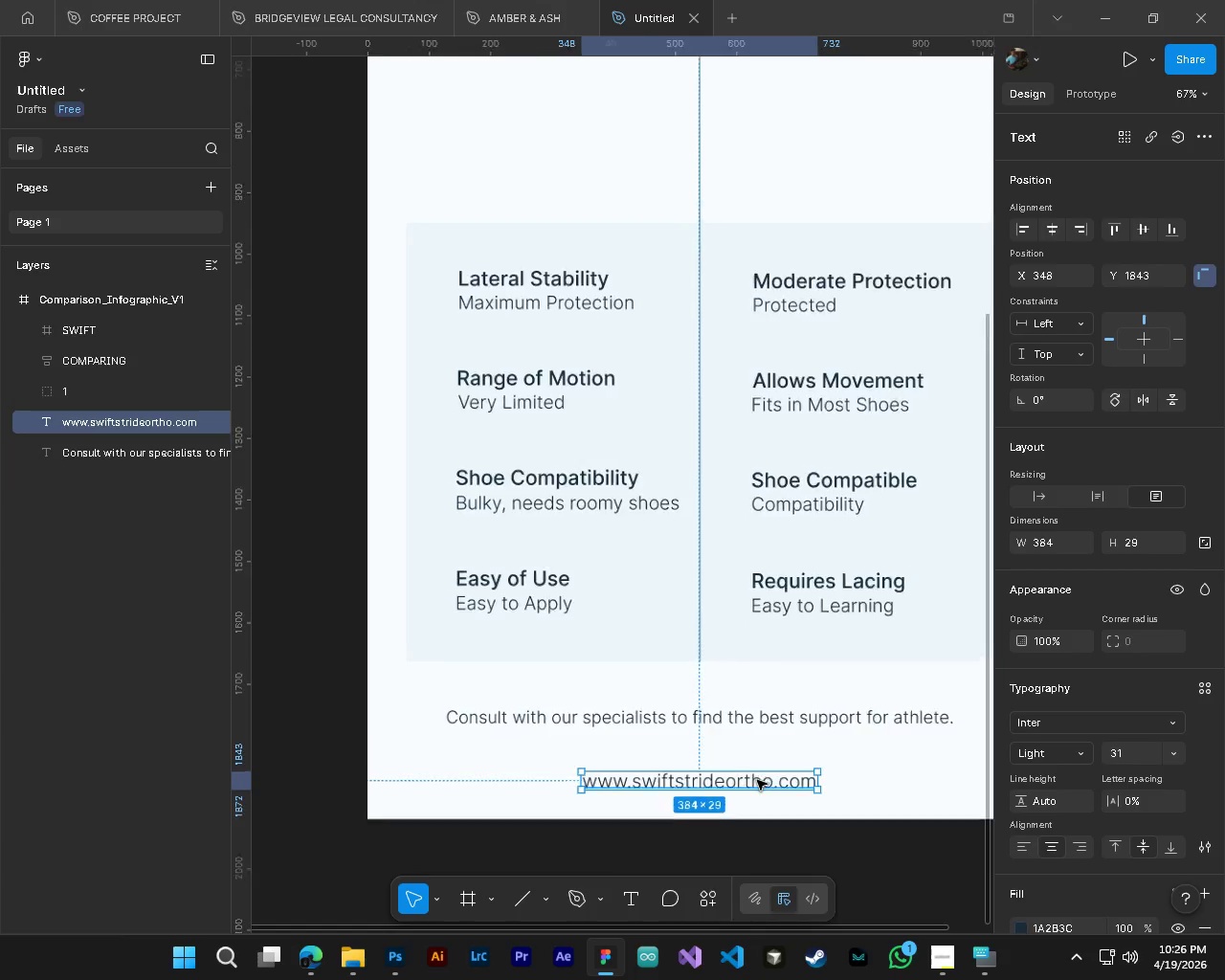 
key(Alt+AltLeft)
 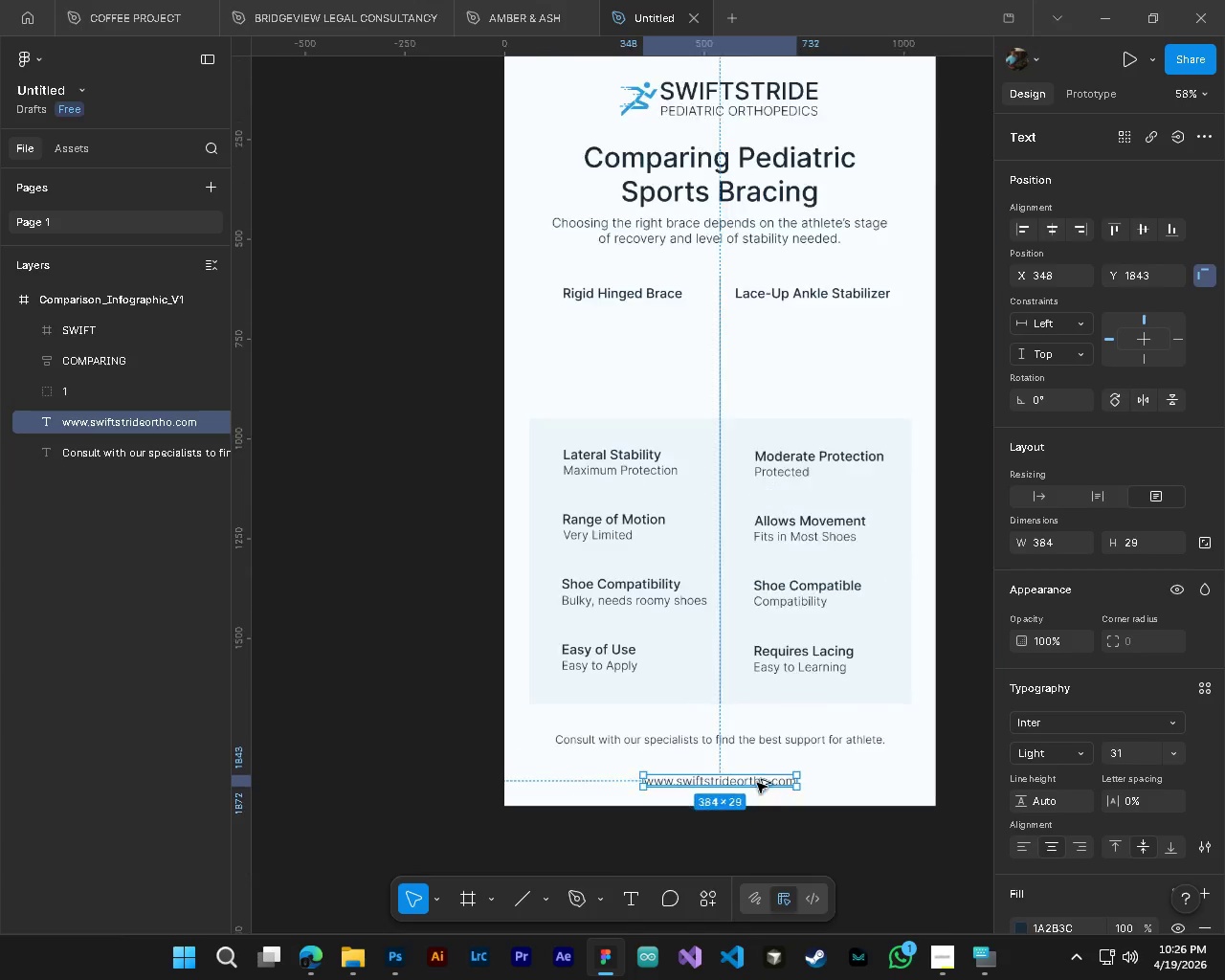 
key(Alt+Control+ControlLeft)
 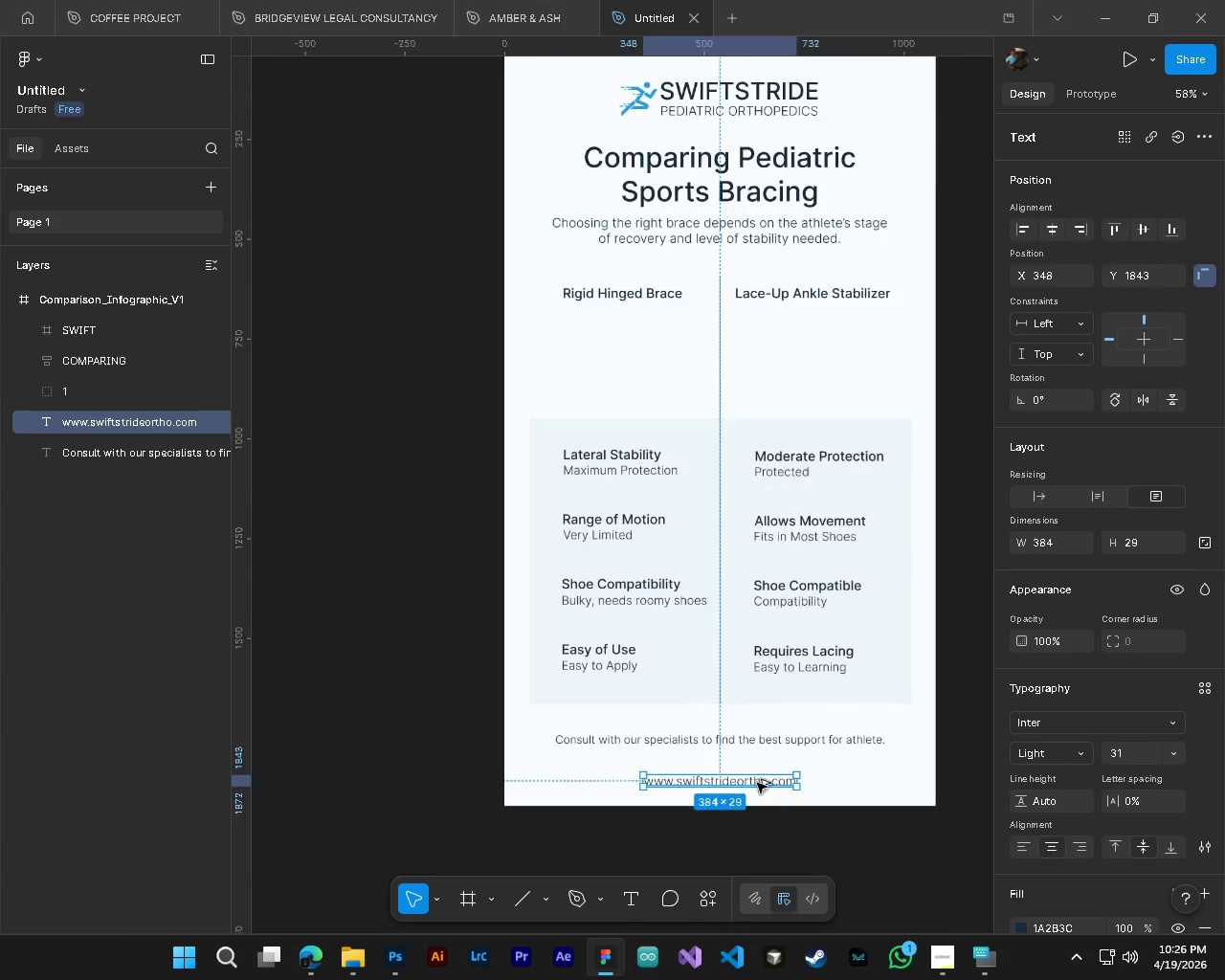 
scroll: coordinate [757, 780], scroll_direction: down, amount: 5.0
 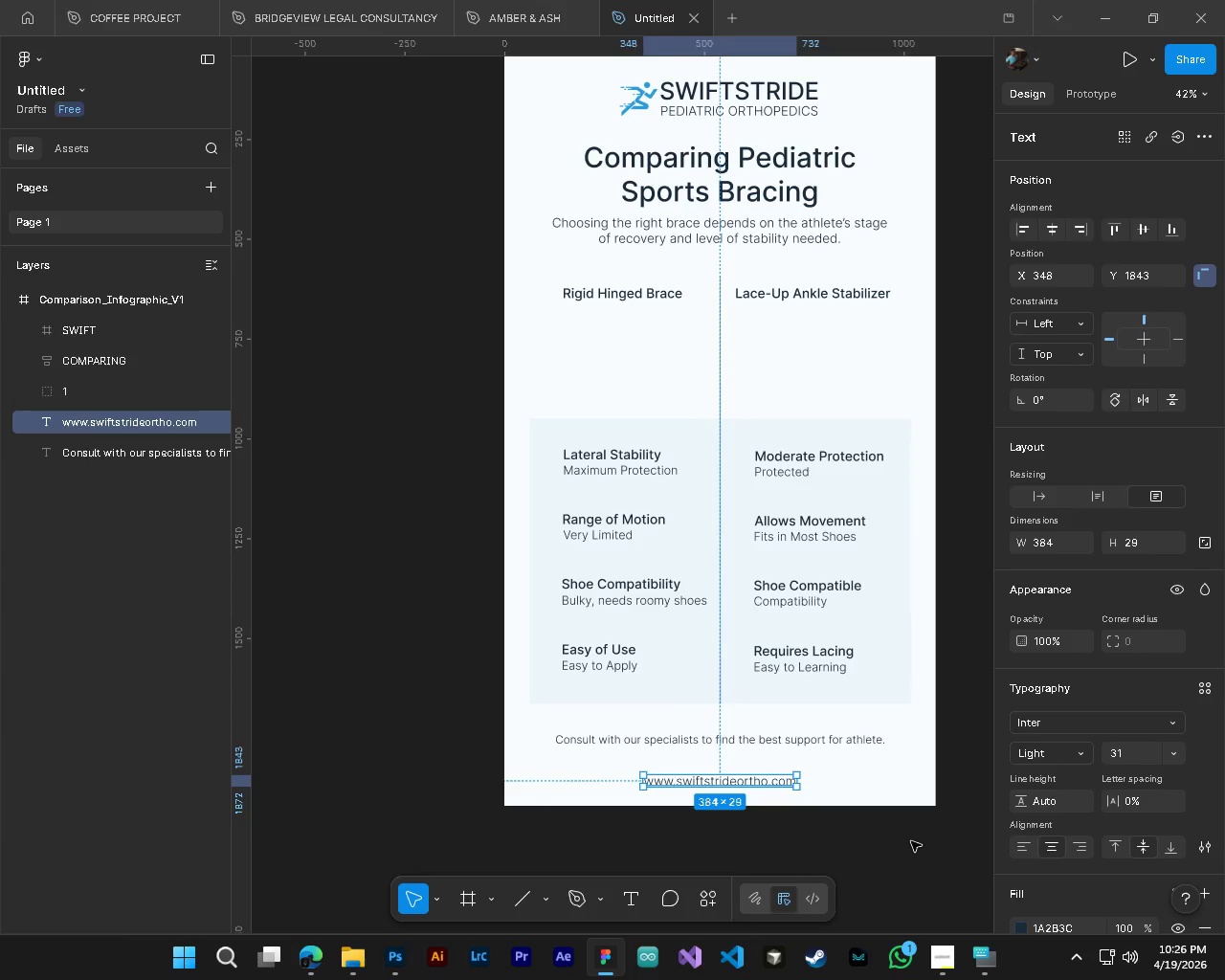 
key(Control+S)
 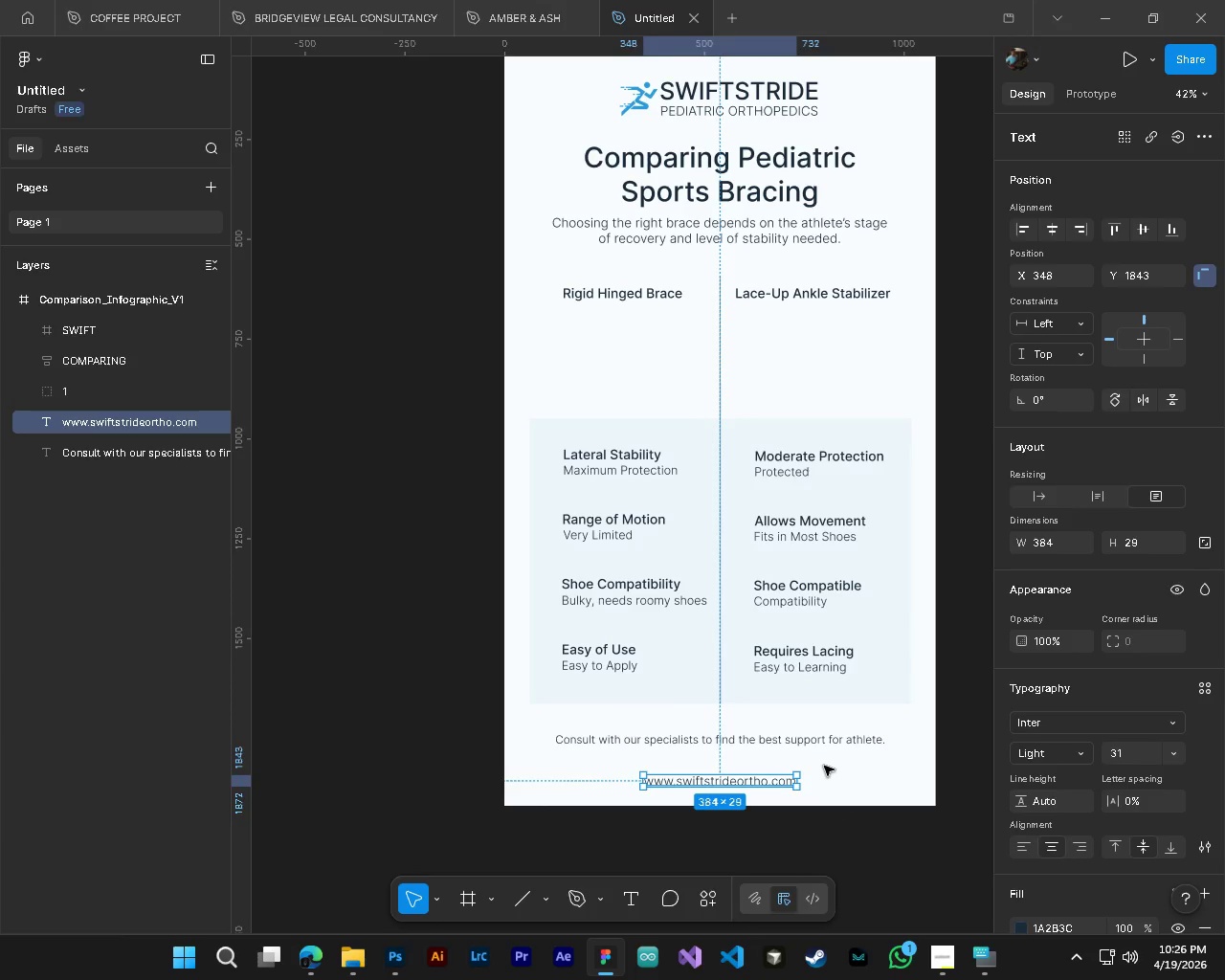 
hold_key(key=AltLeft, duration=1.0)
hold_key(key=ControlLeft, duration=1.02)
scroll: coordinate [853, 799], scroll_direction: up, amount: 3.0
 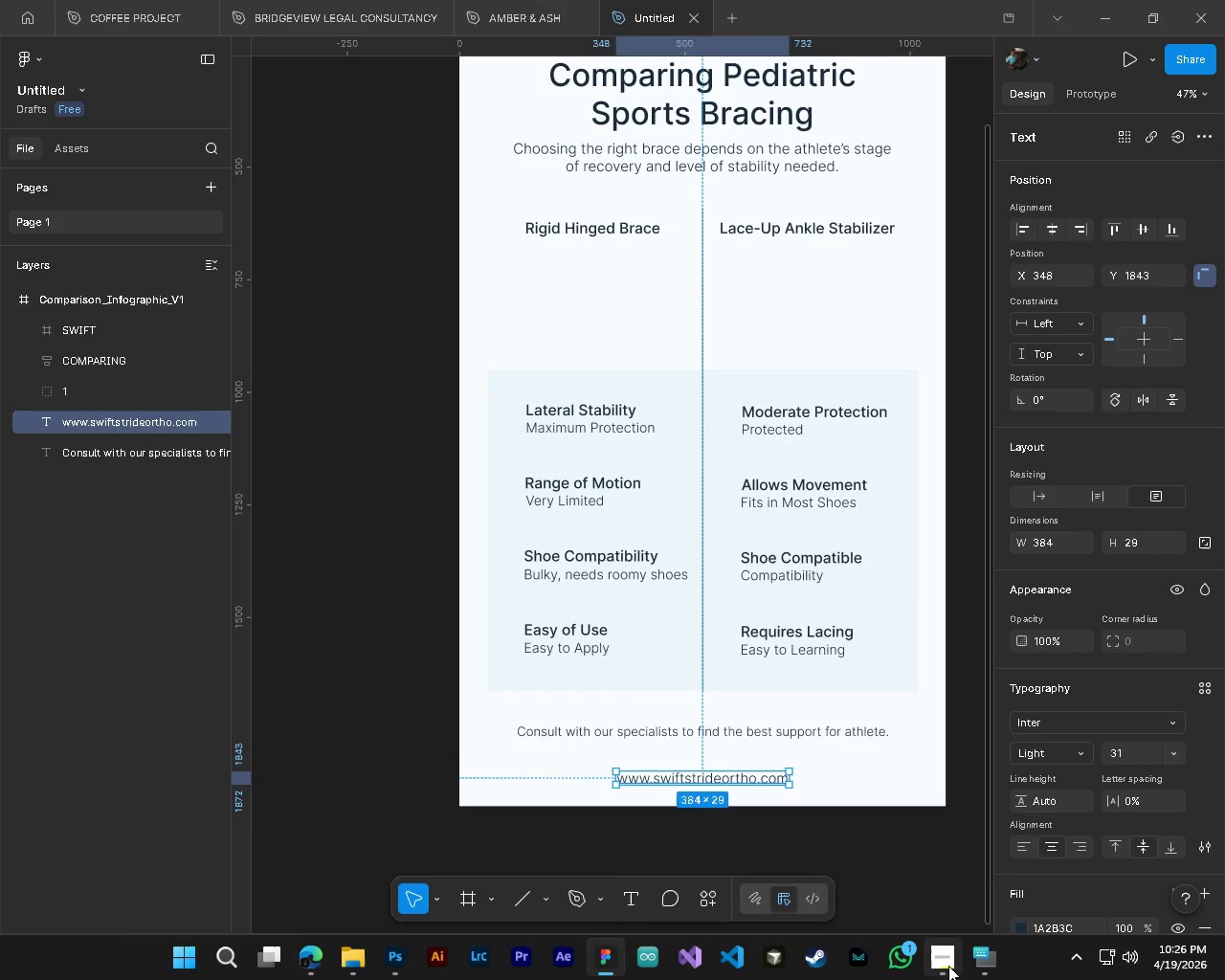 
left_click([948, 966])